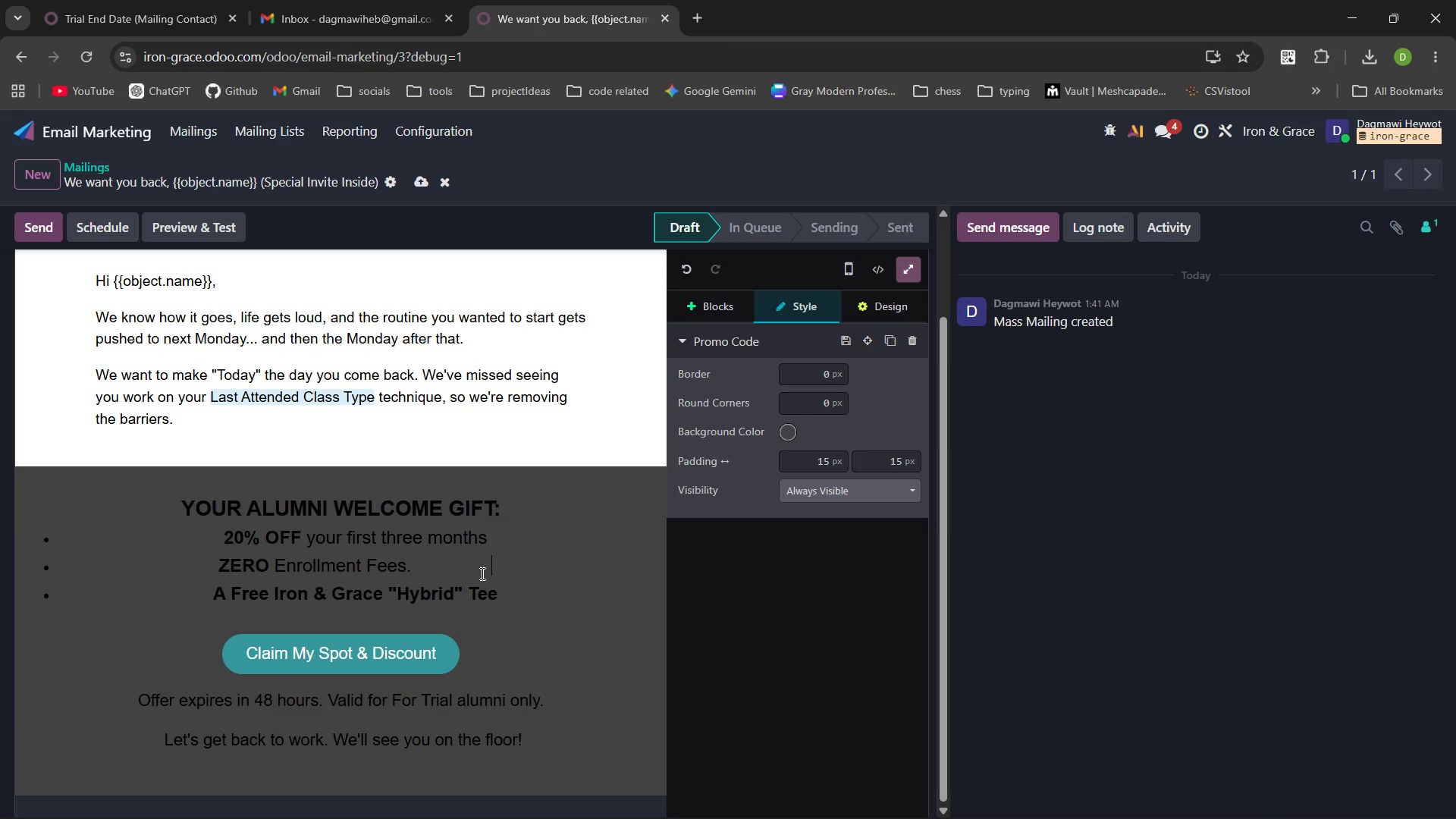 
key(Space)
 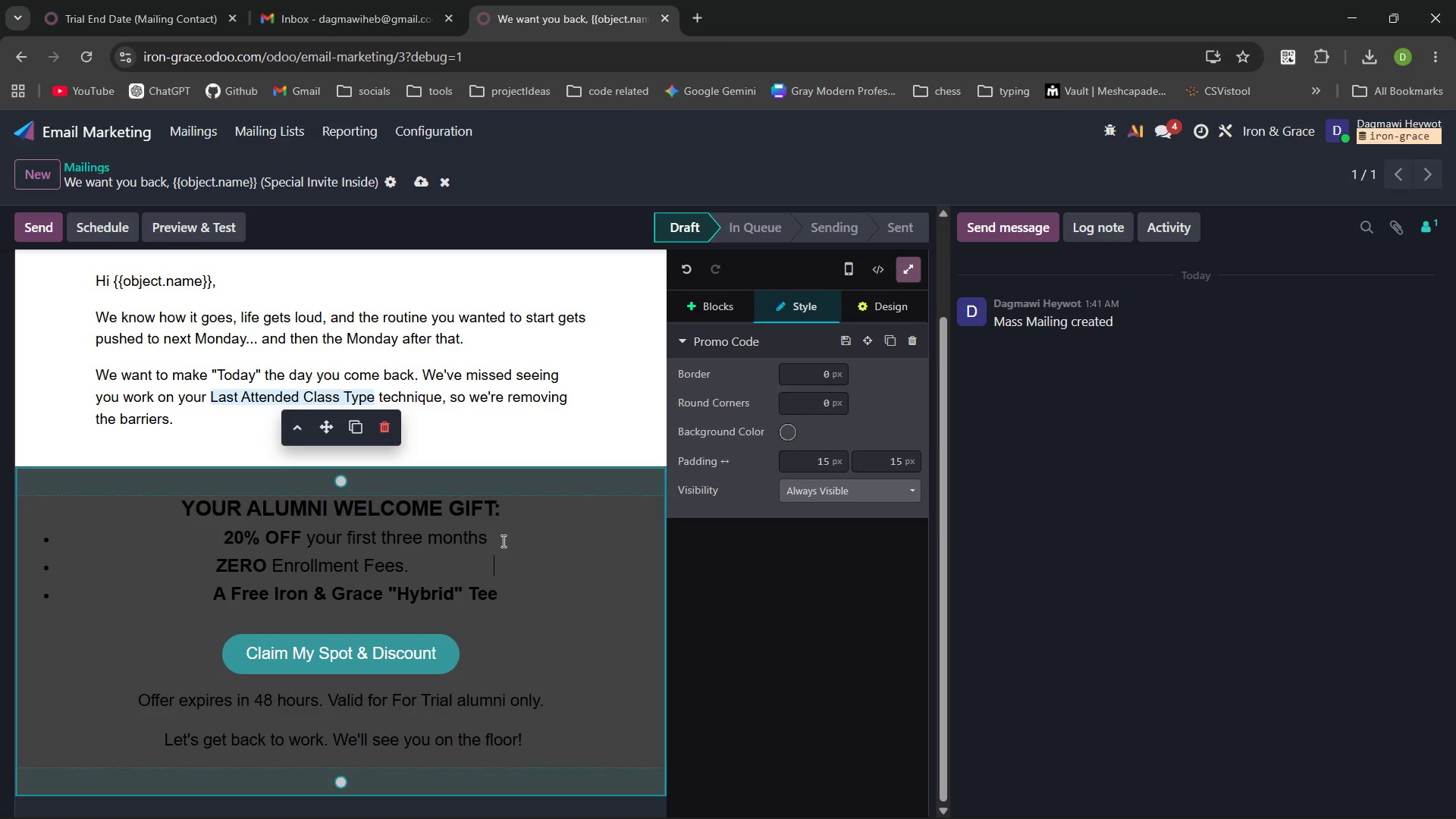 
left_click([498, 536])
 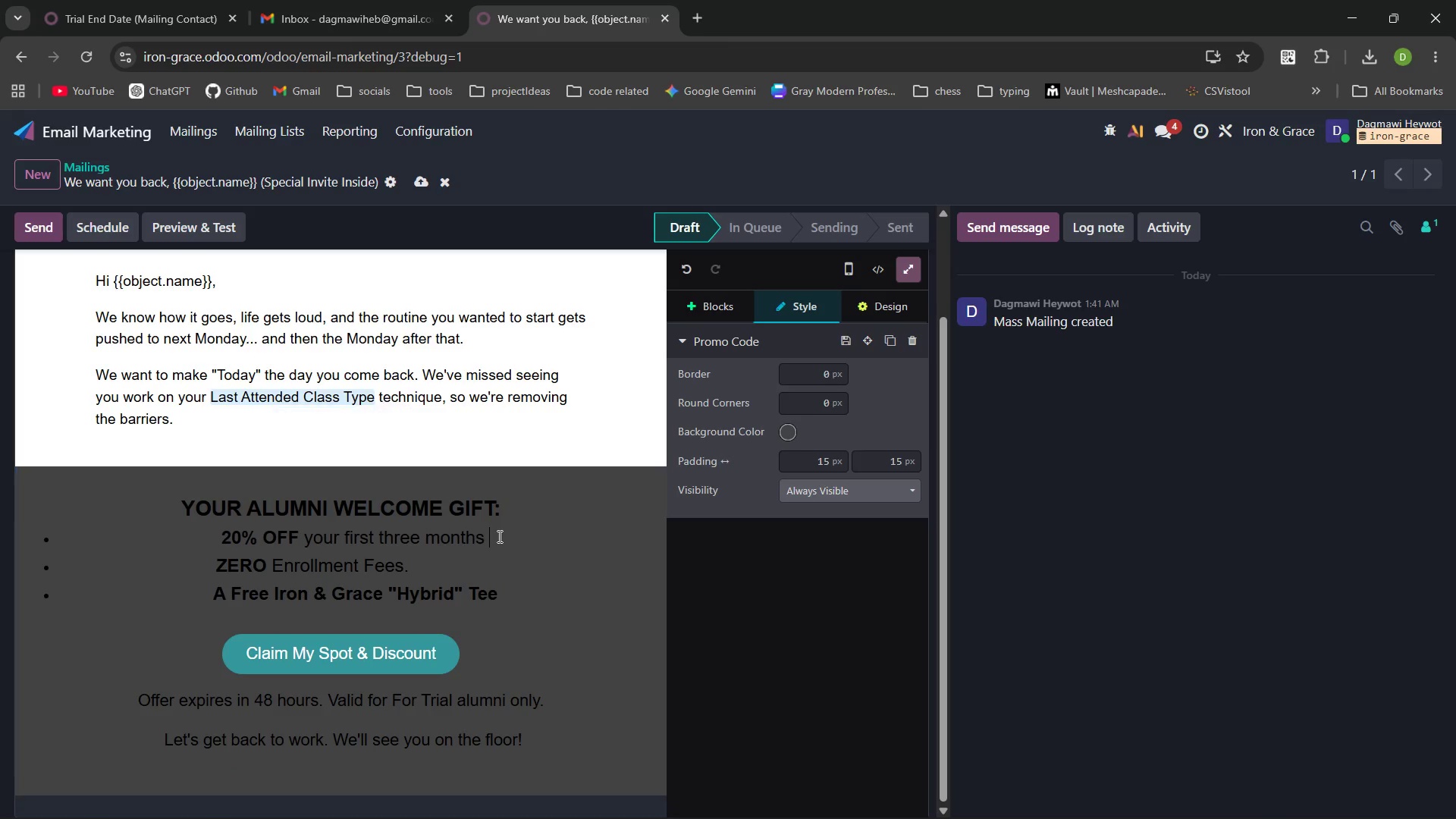 
key(Space)
 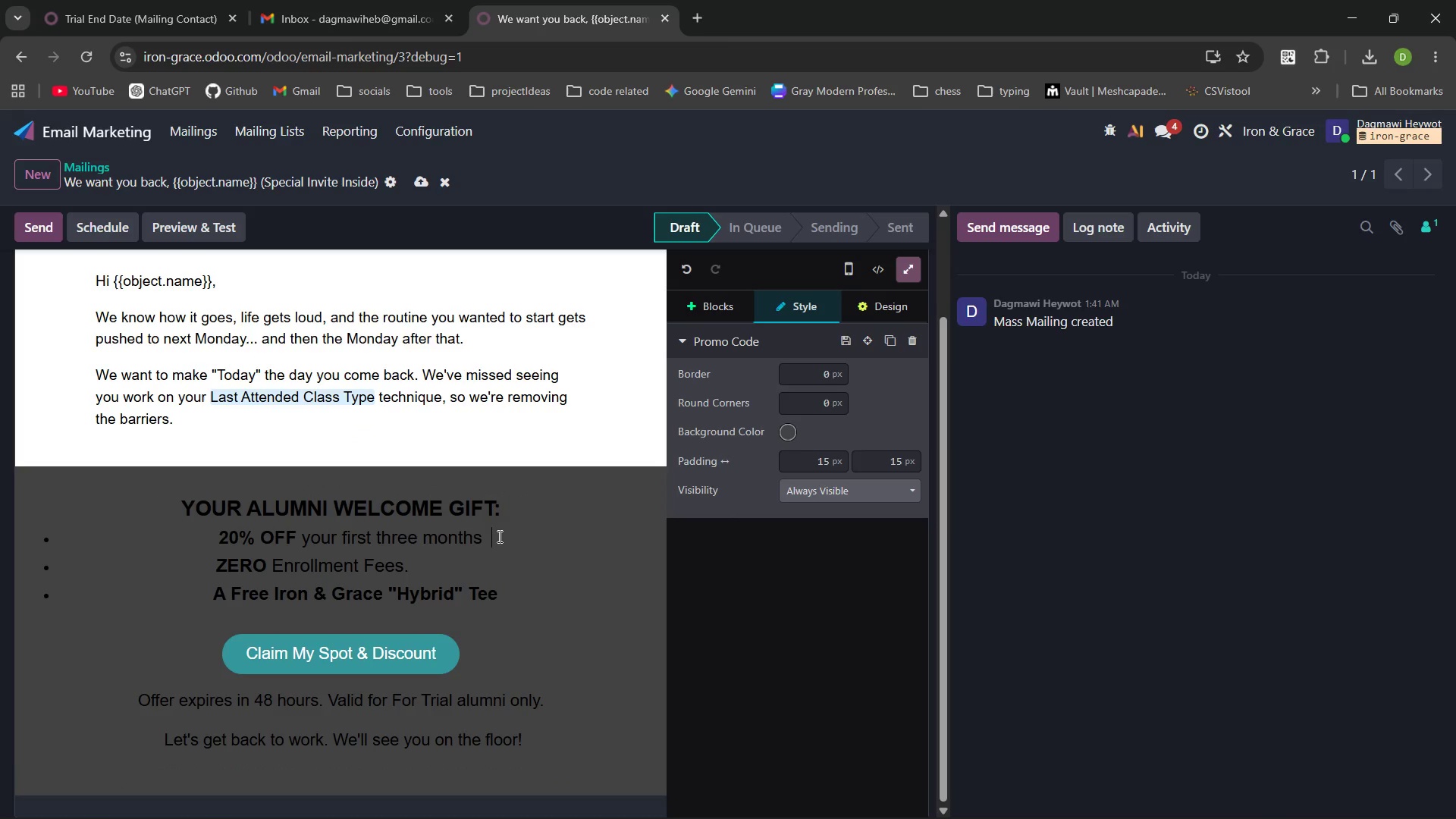 
key(Space)
 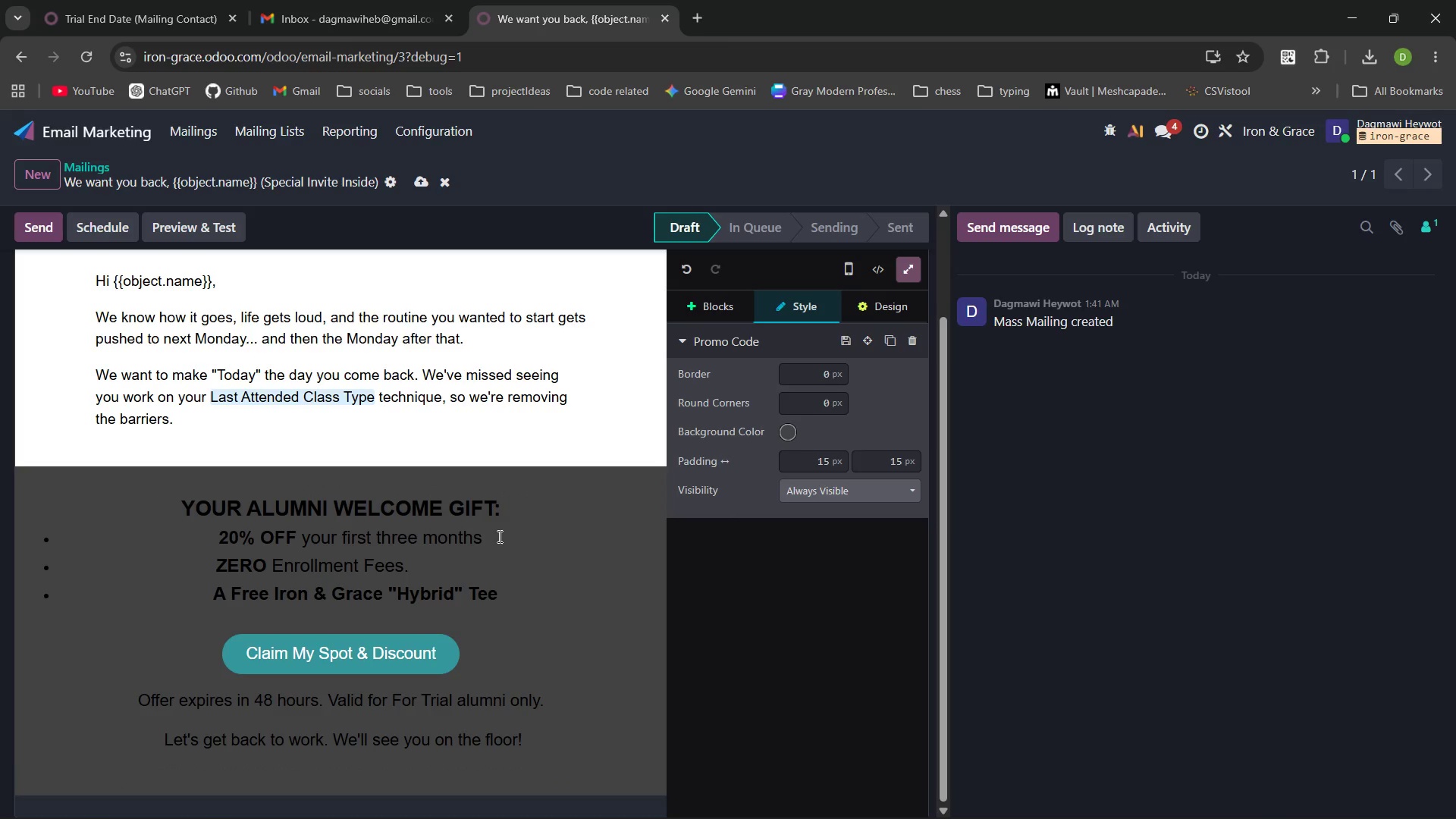 
key(Space)
 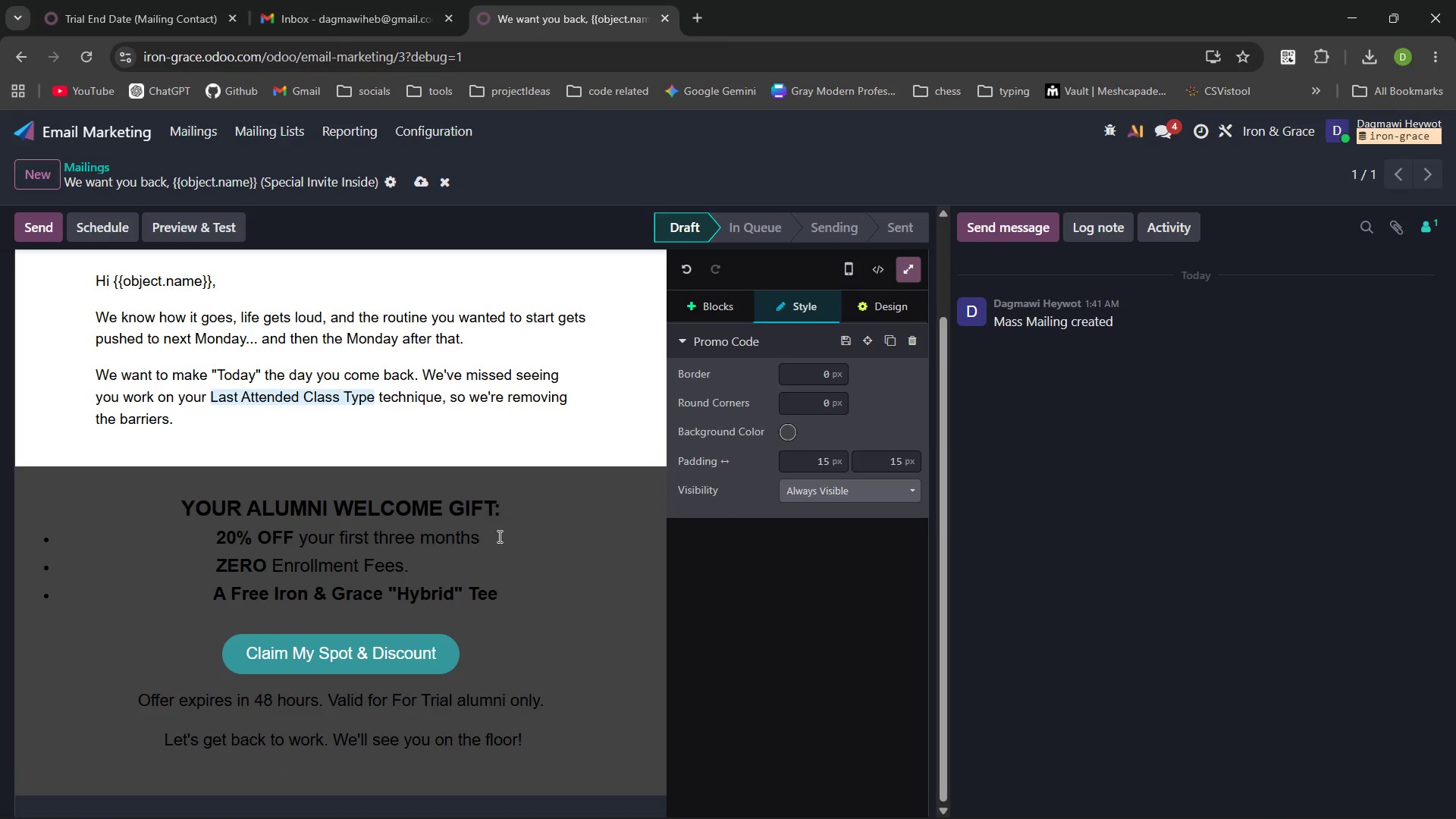 
key(Control+Z)
 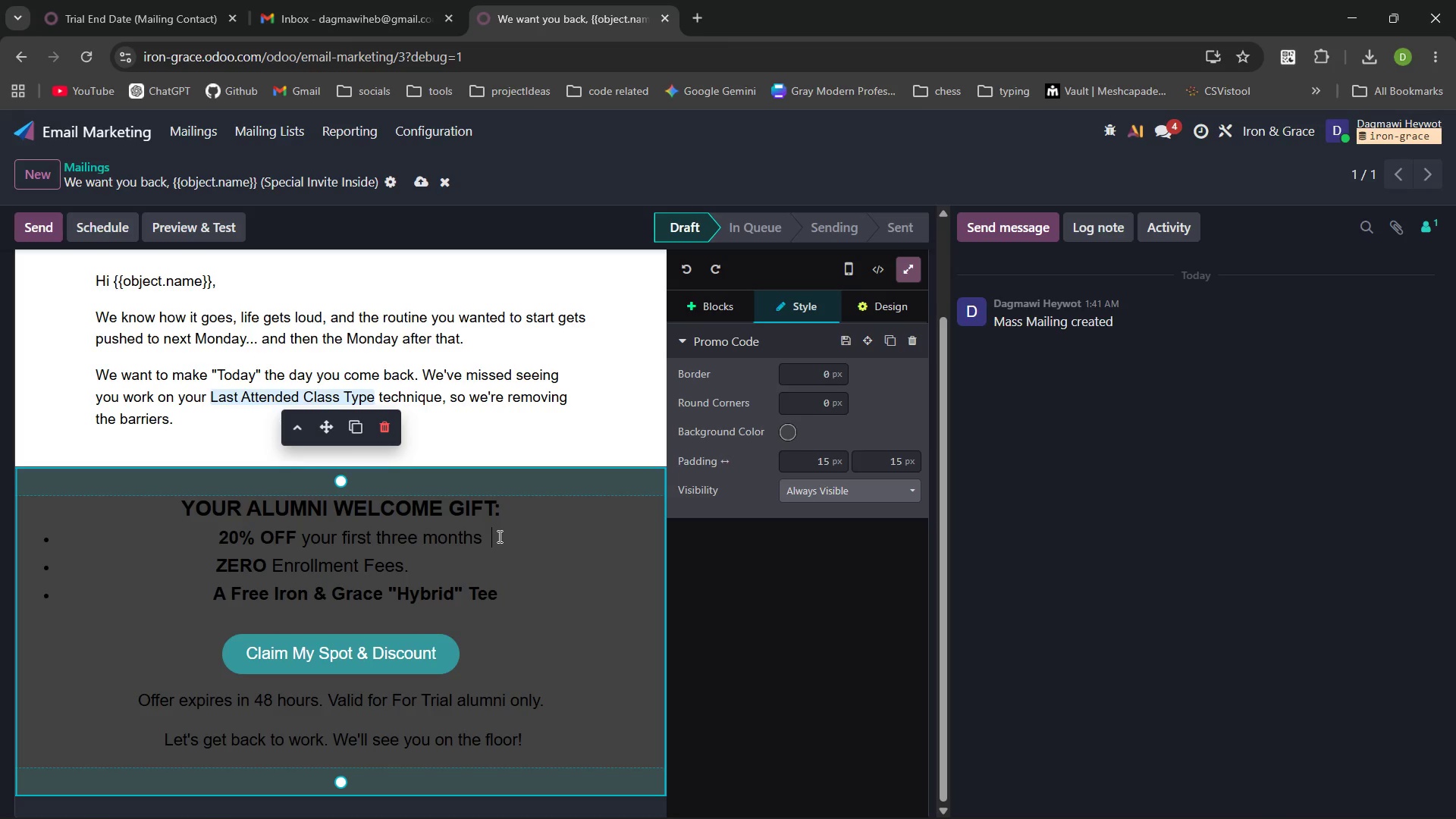 
key(Control+Z)
 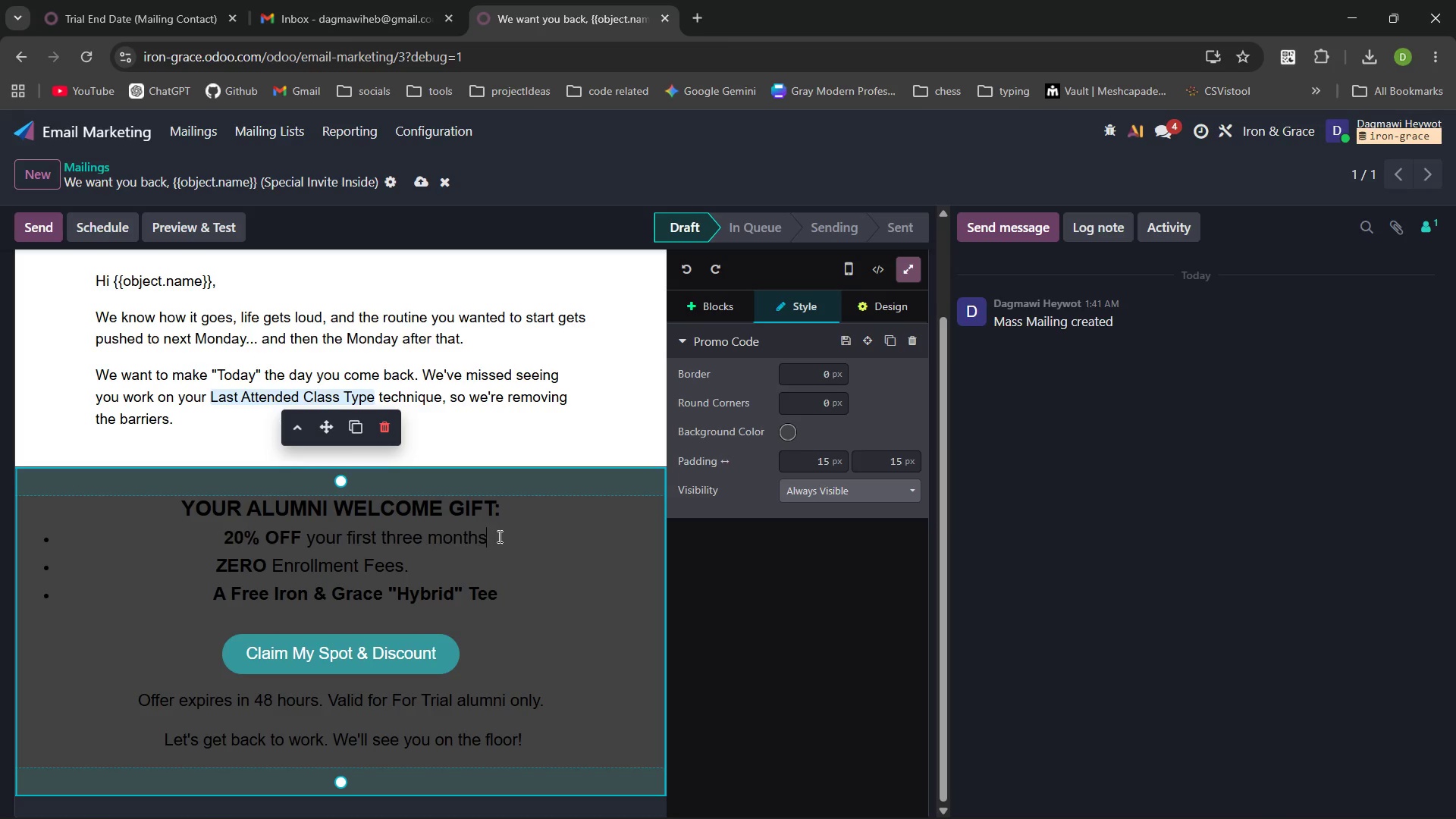 
key(Control+Z)
 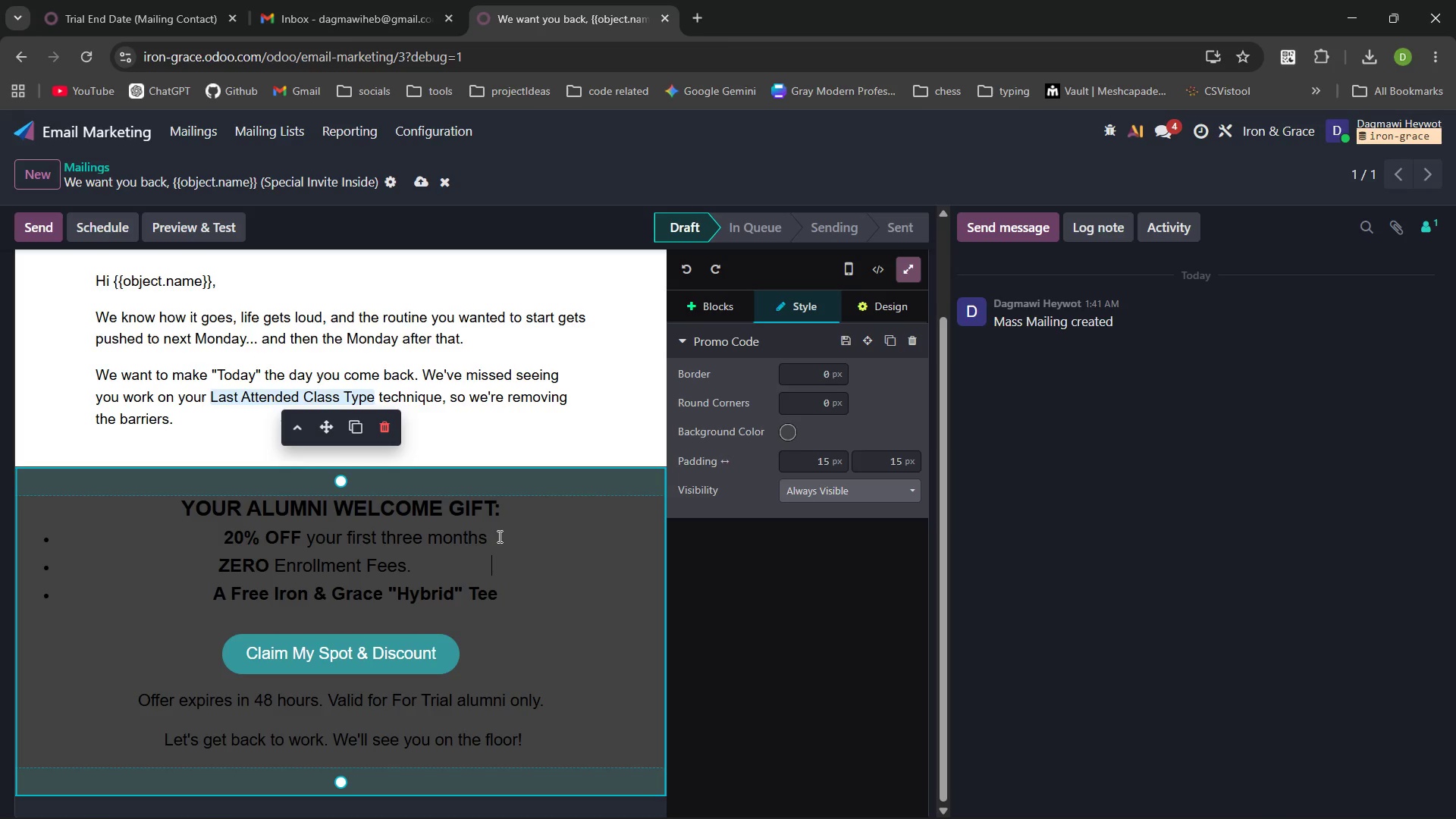 
key(Control+Z)
 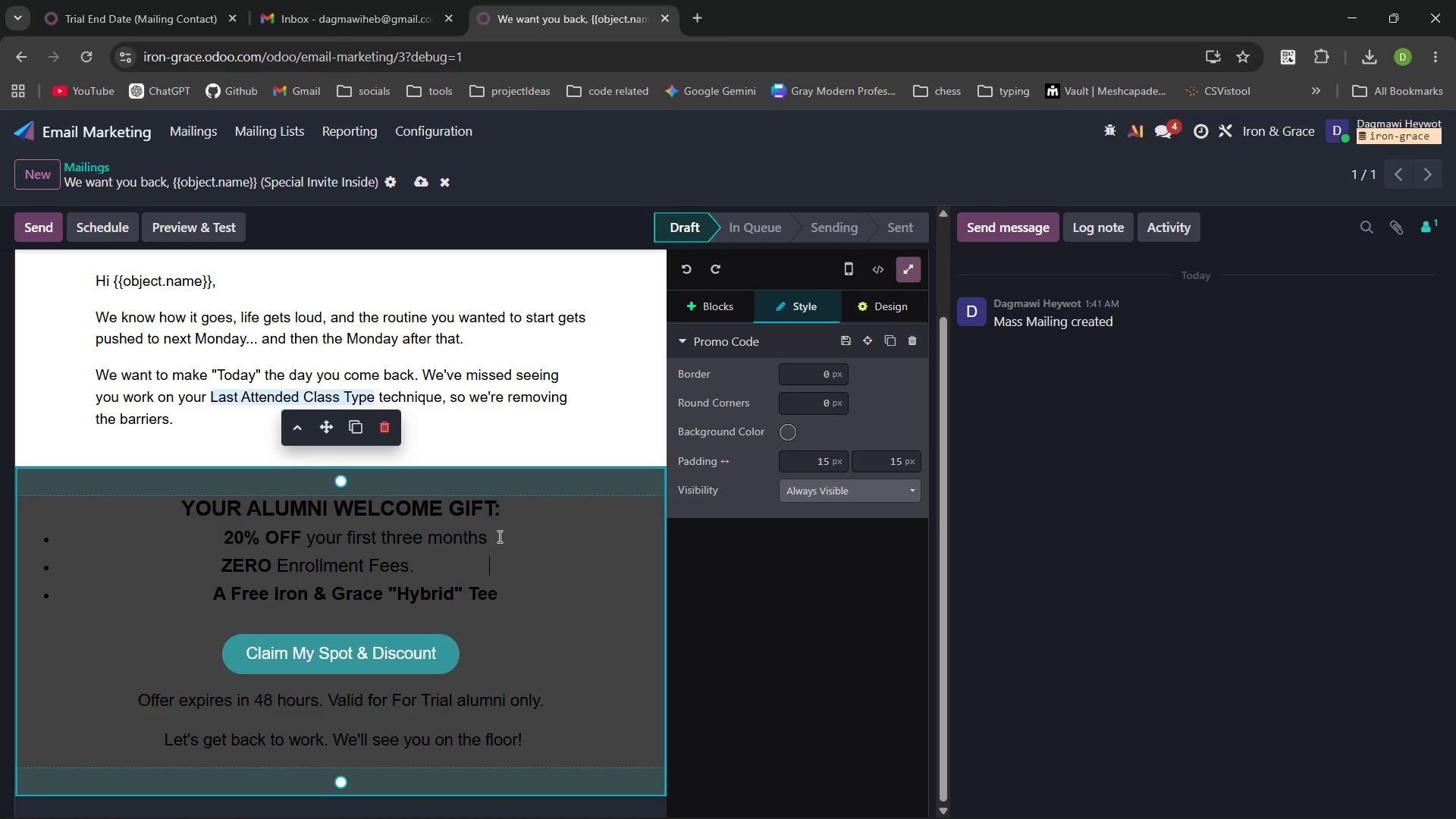 
hold_key(key=Z, duration=0.36)
 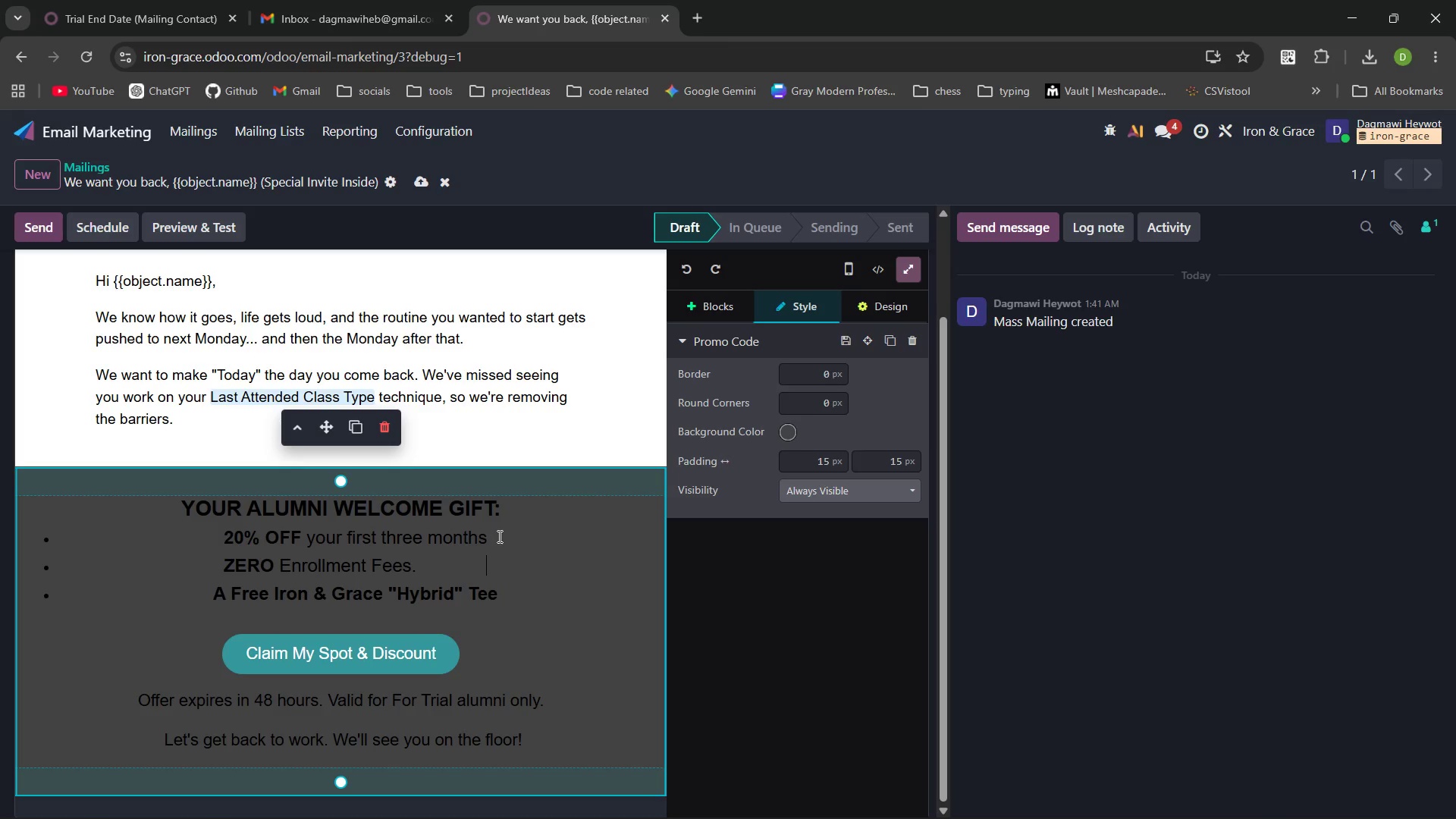 
key(Control+Z)
 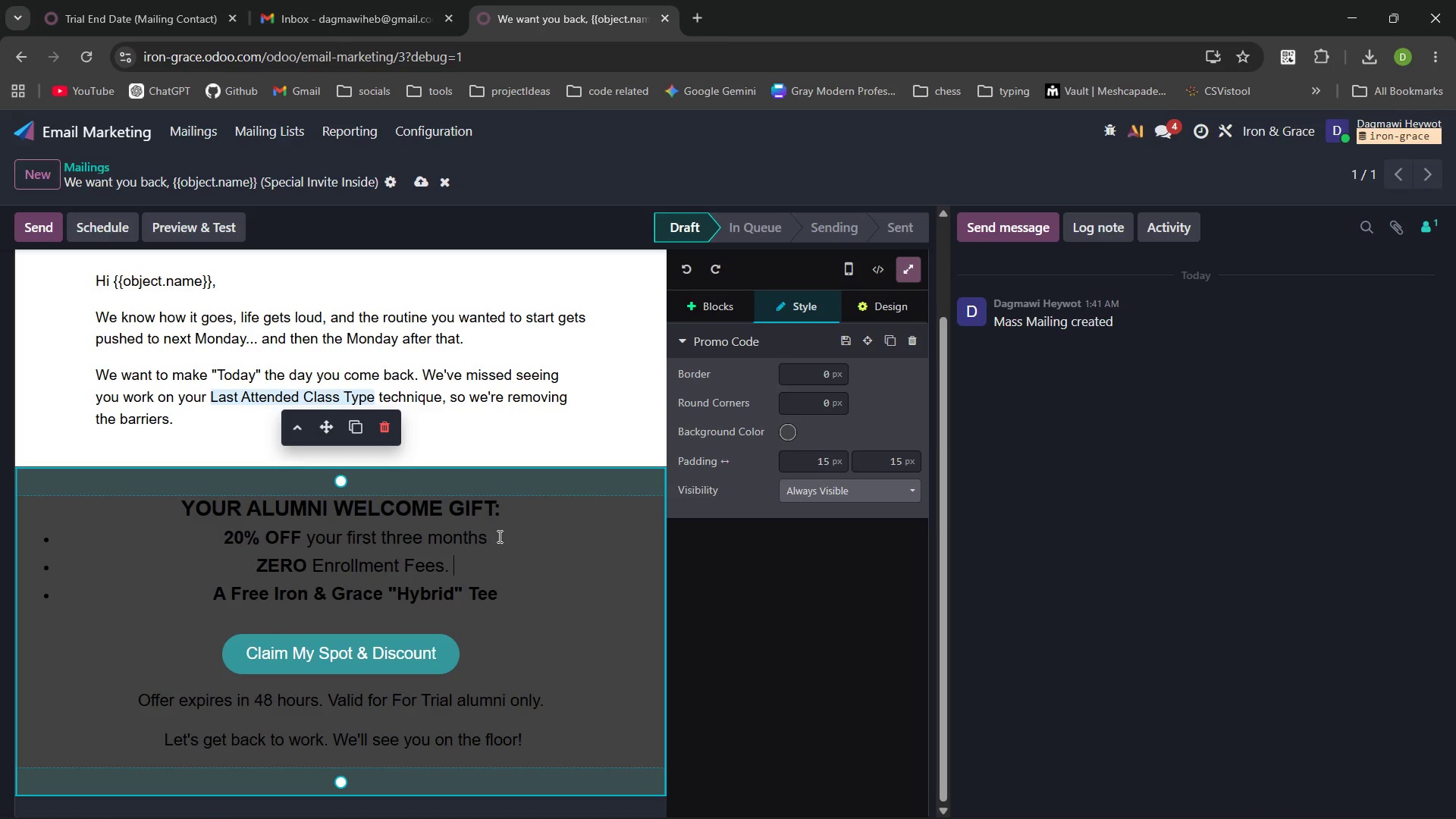 
key(Control+Z)
 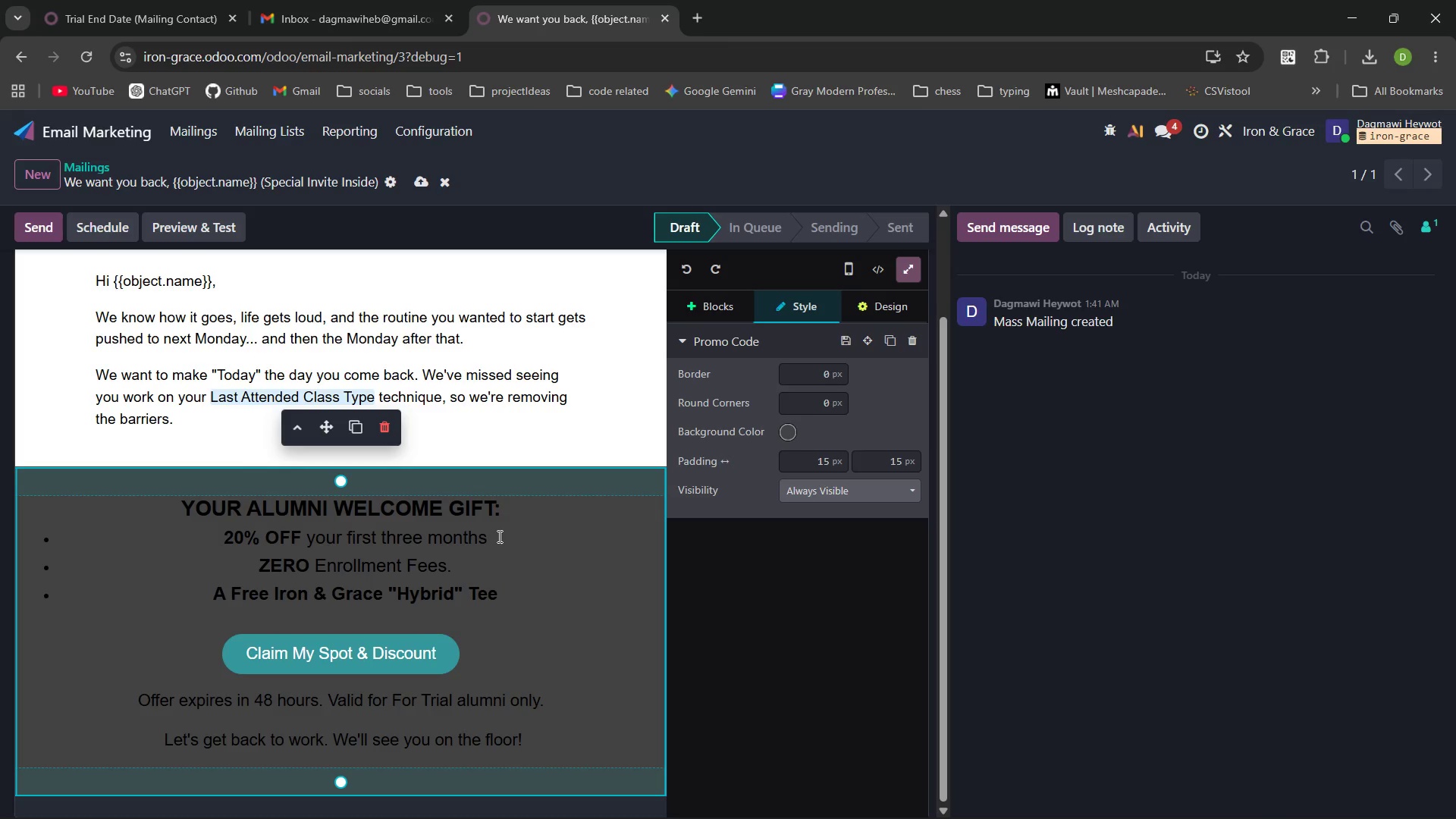 
wait(10.17)
 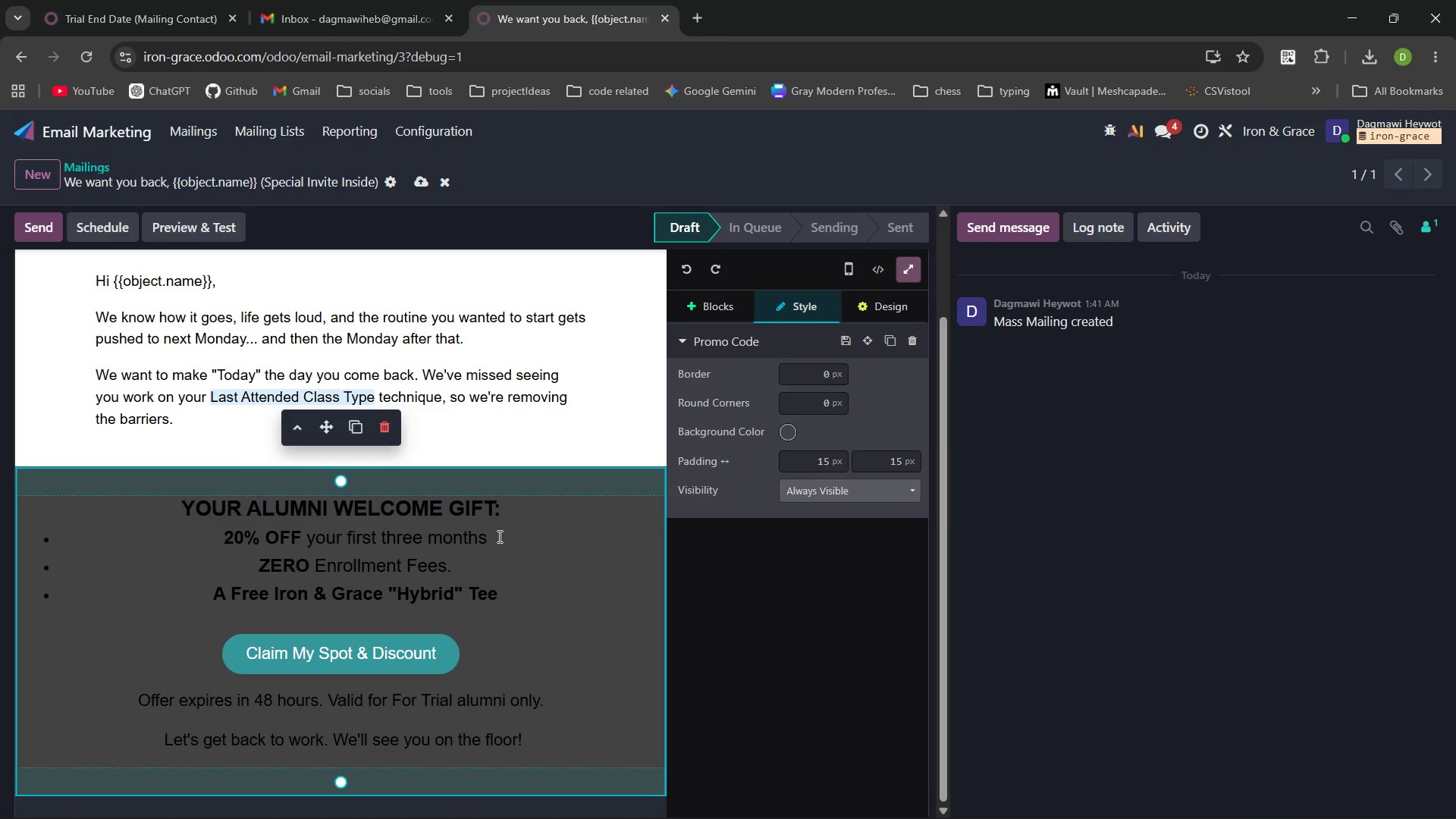 
left_click([436, 702])
 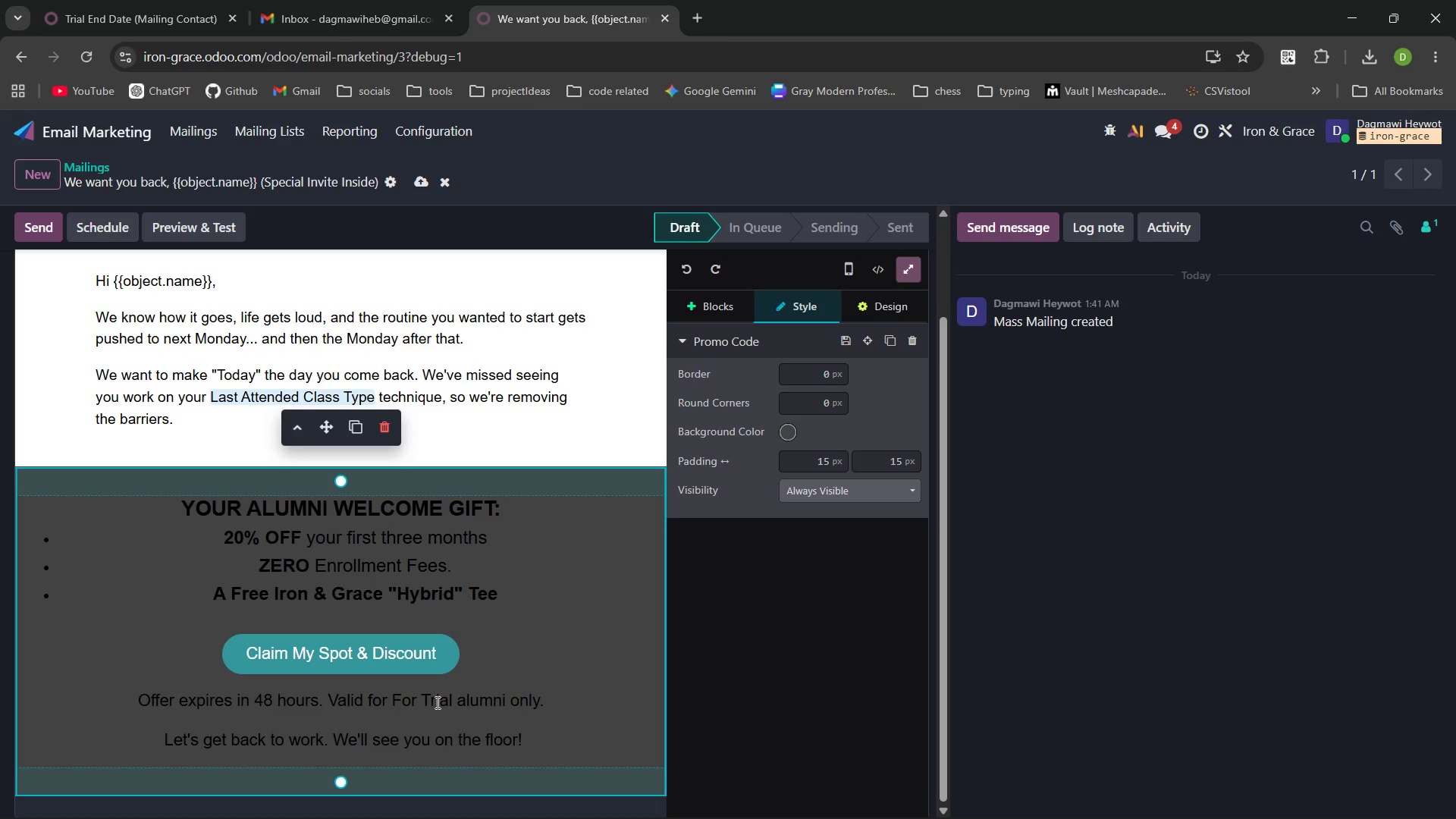 
key(ArrowLeft)
 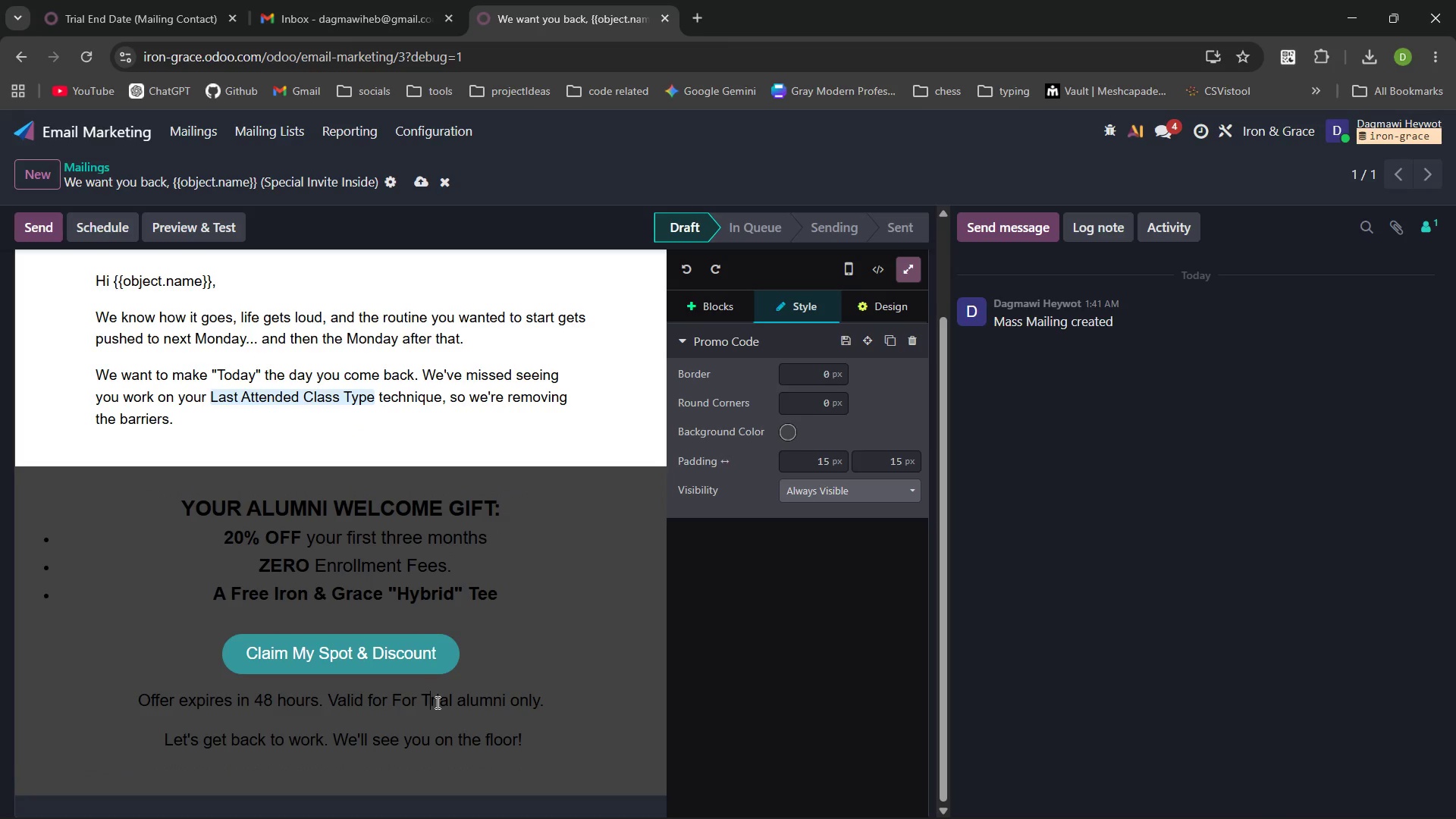 
key(Backspace)
 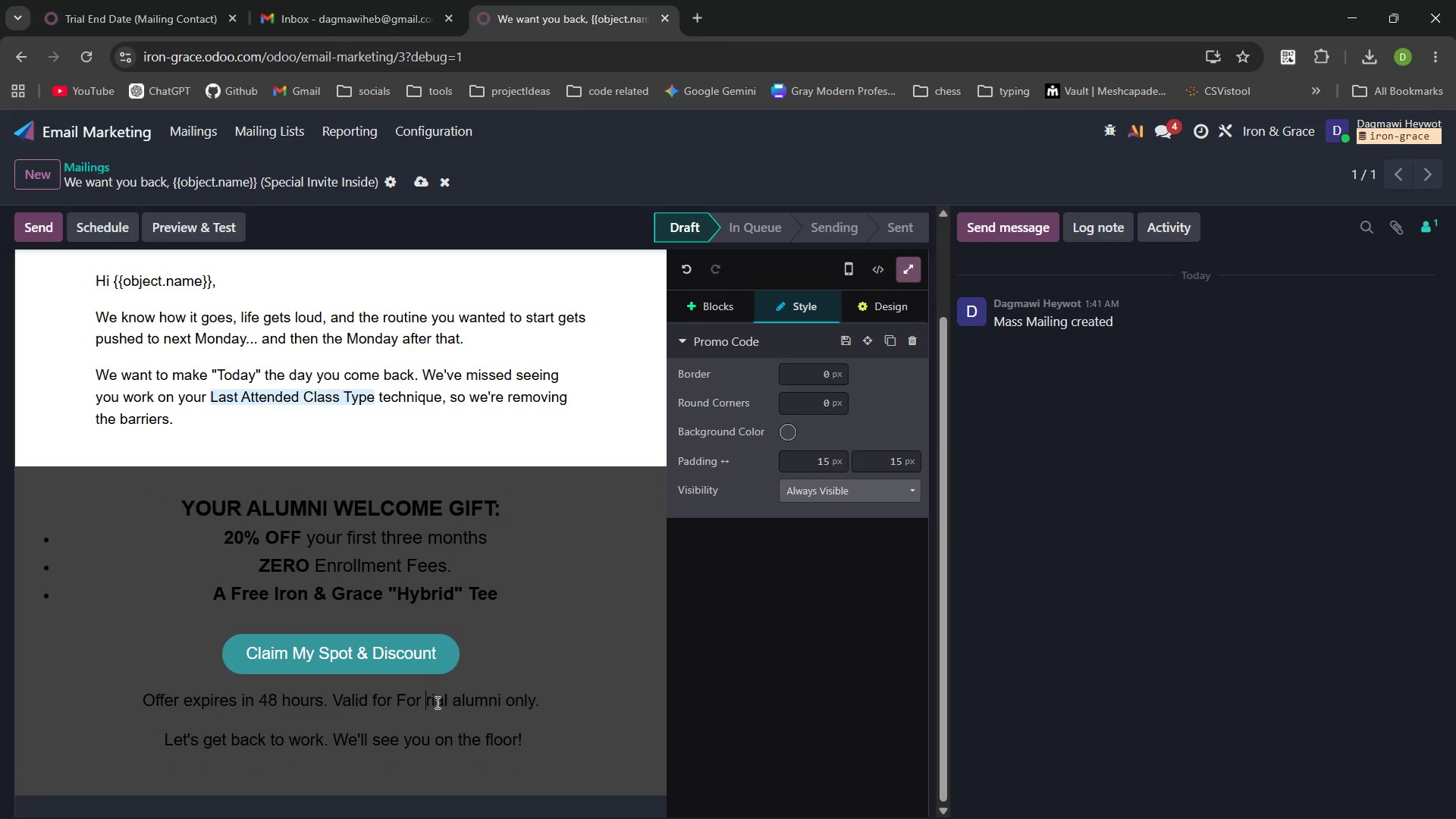 
key(T)
 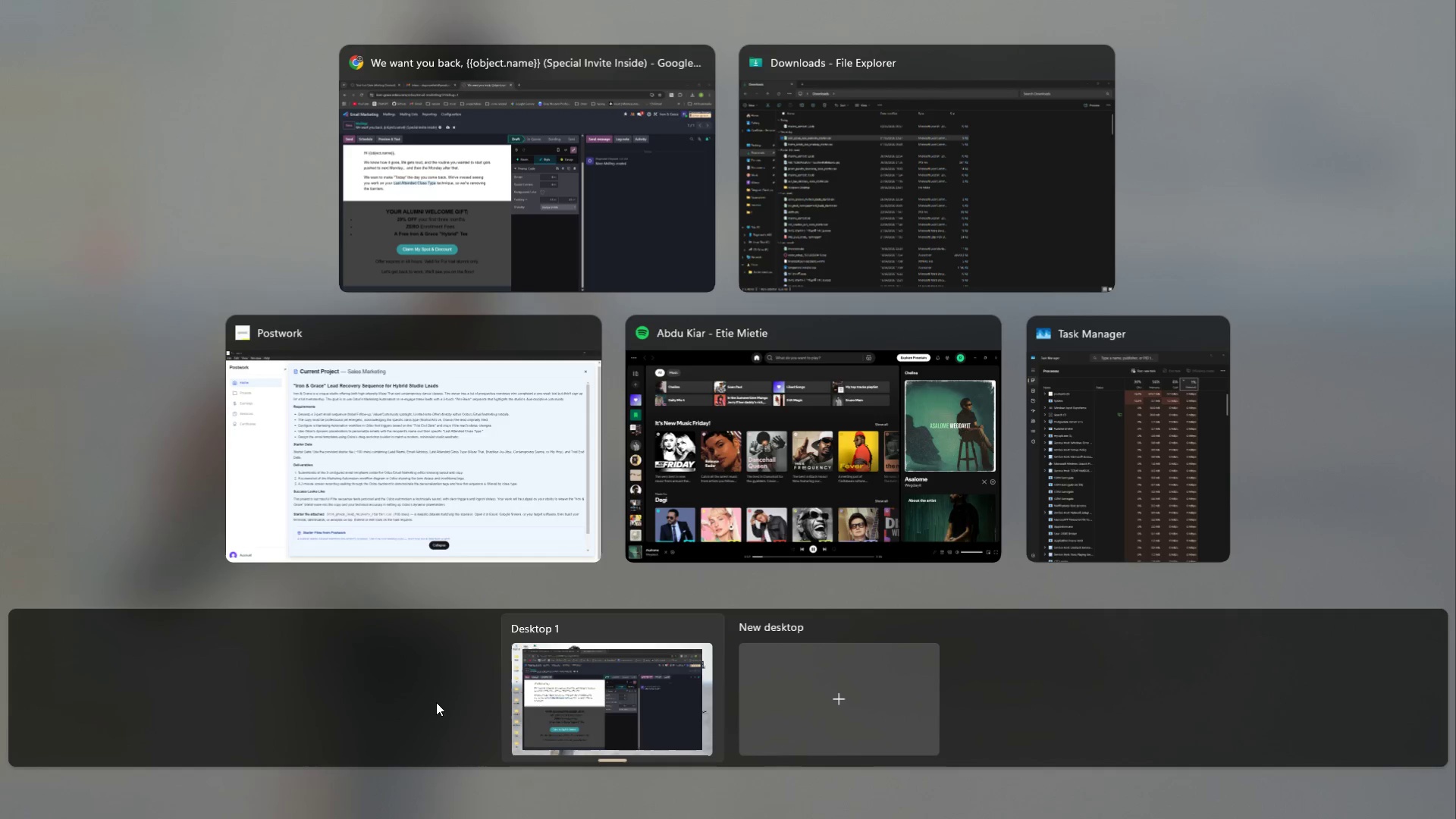 
left_click([459, 128])
 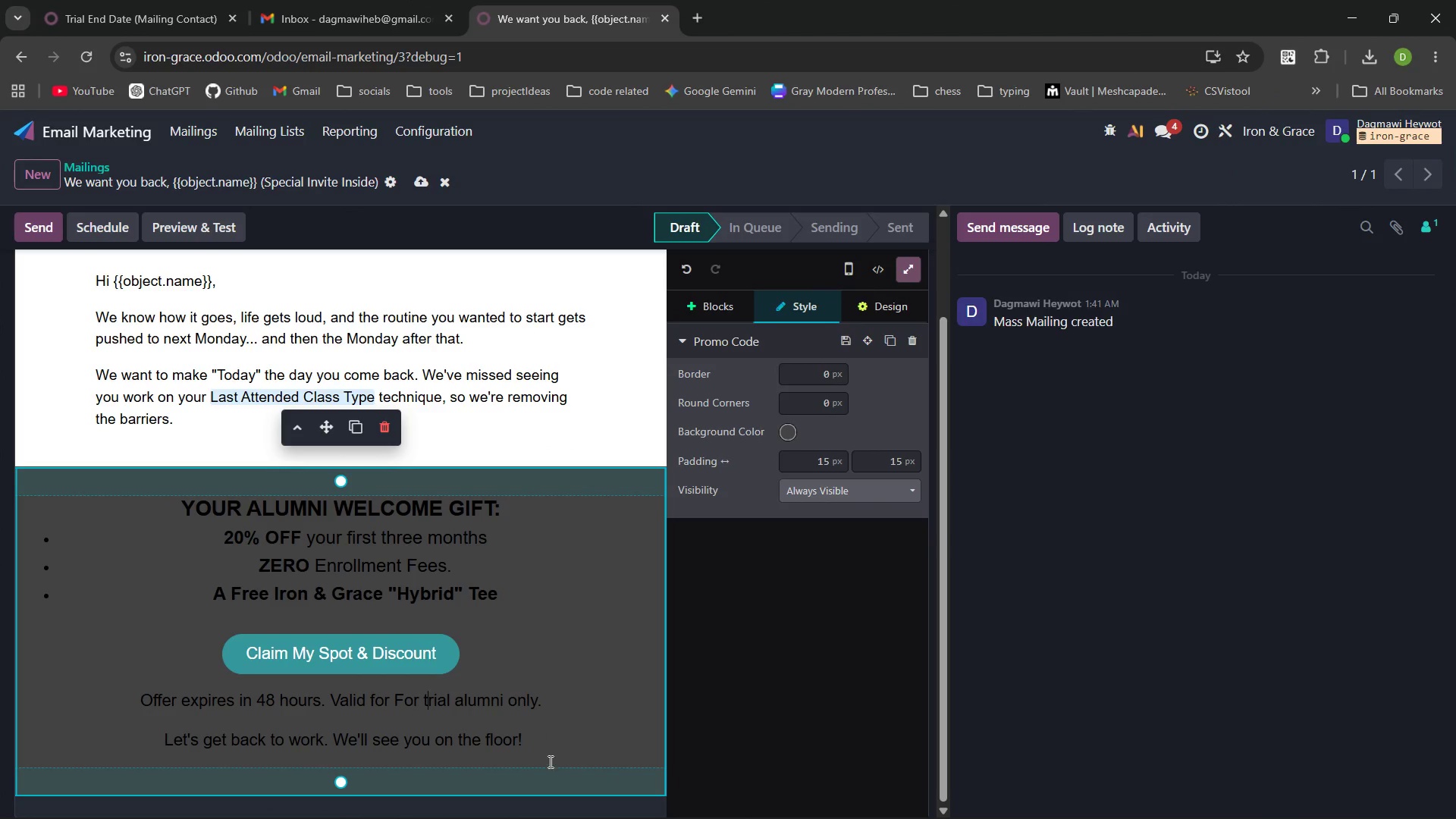 
left_click_drag(start_coordinate=[529, 743], to_coordinate=[144, 704])
 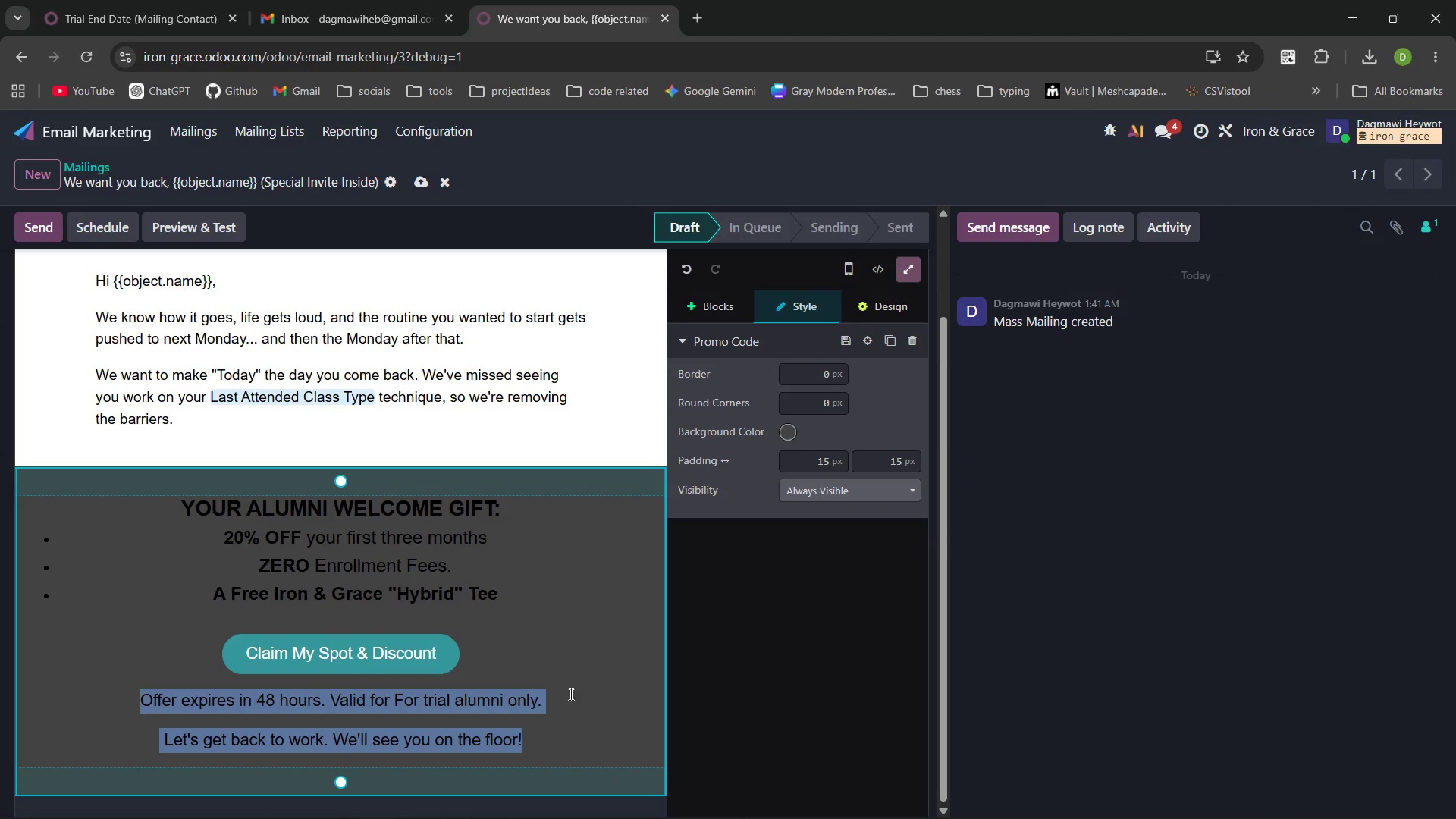 
left_click([431, 709])
 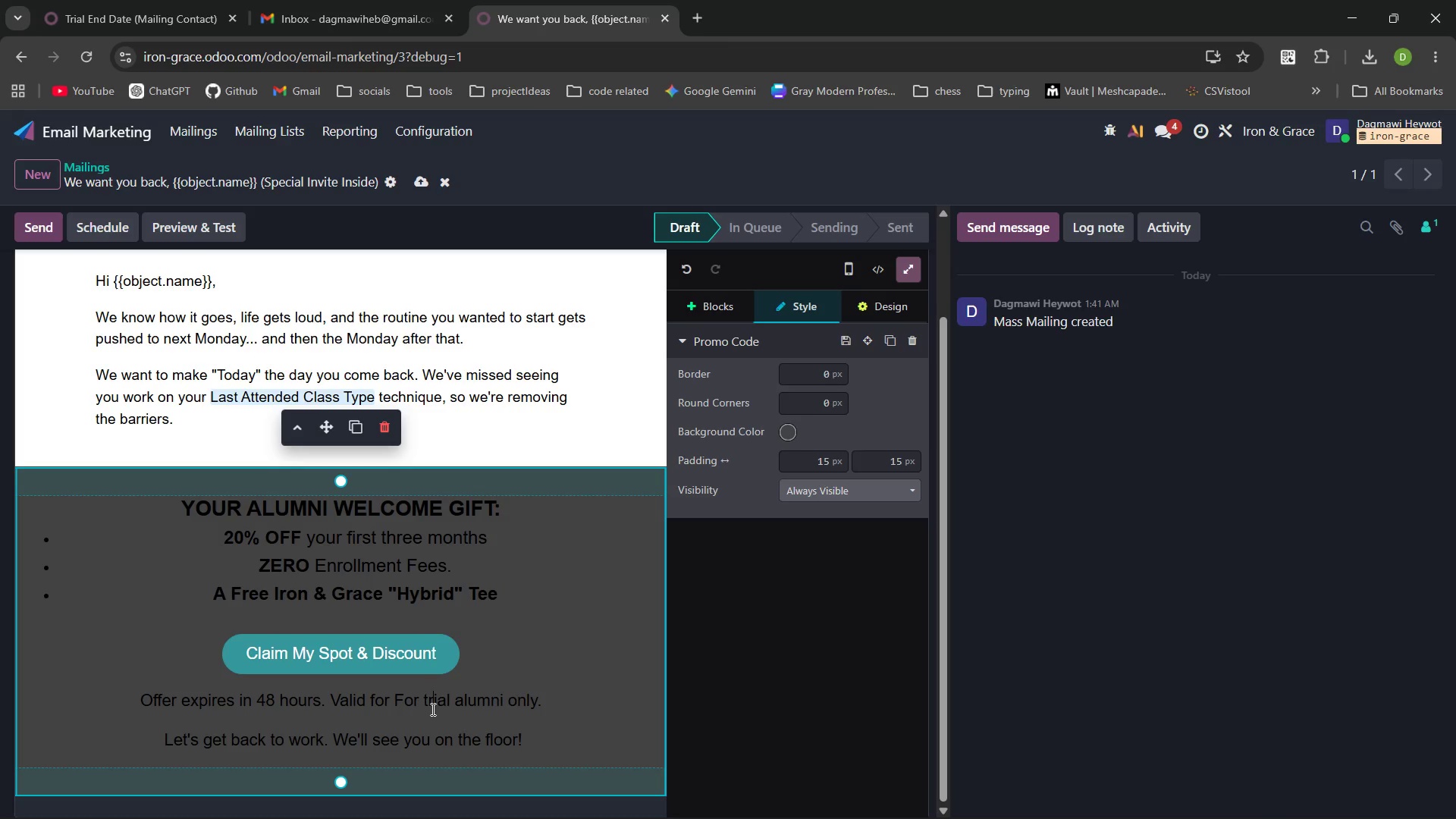 
double_click([431, 709])
 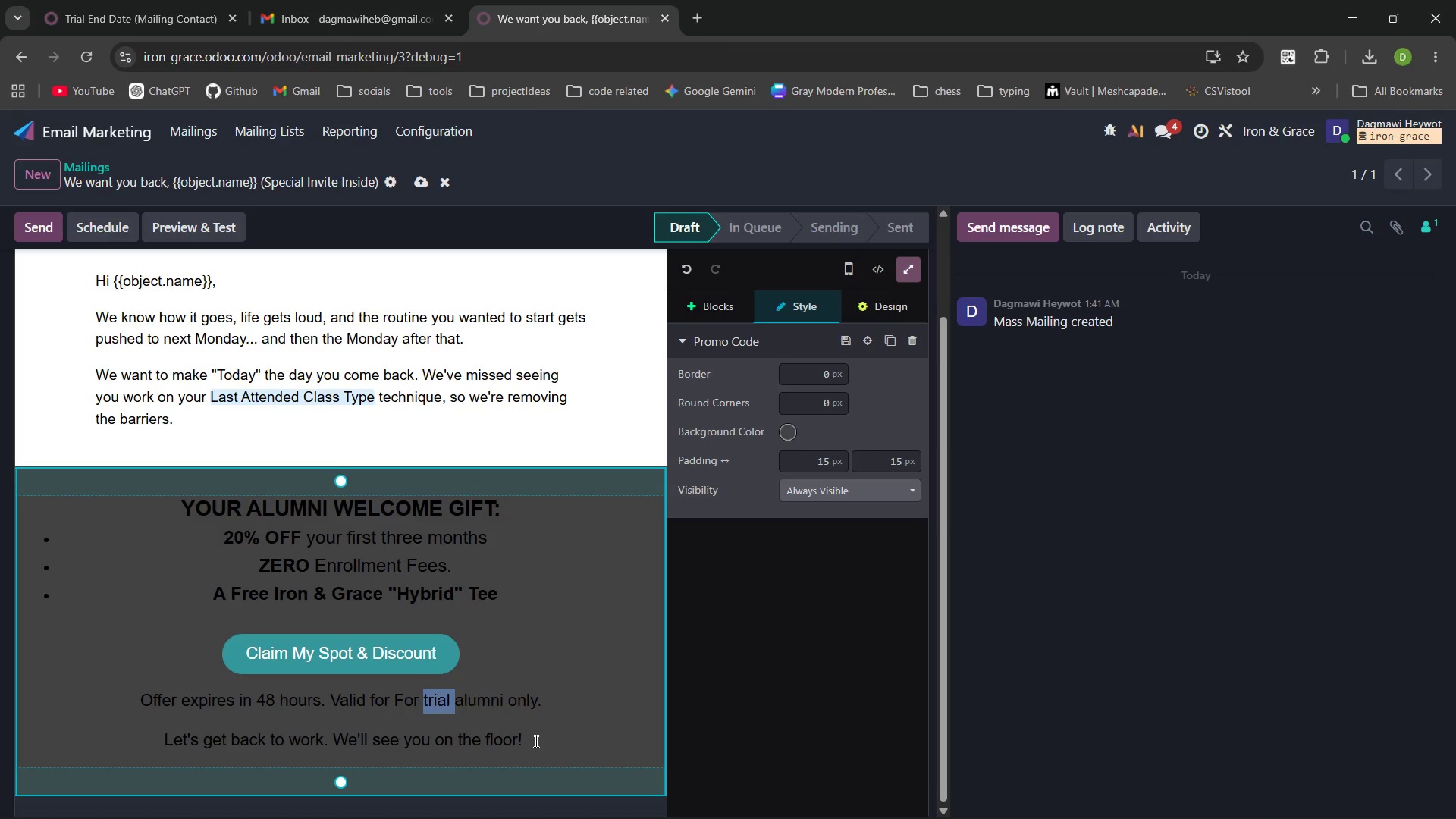 
left_click_drag(start_coordinate=[529, 741], to_coordinate=[484, 739])
 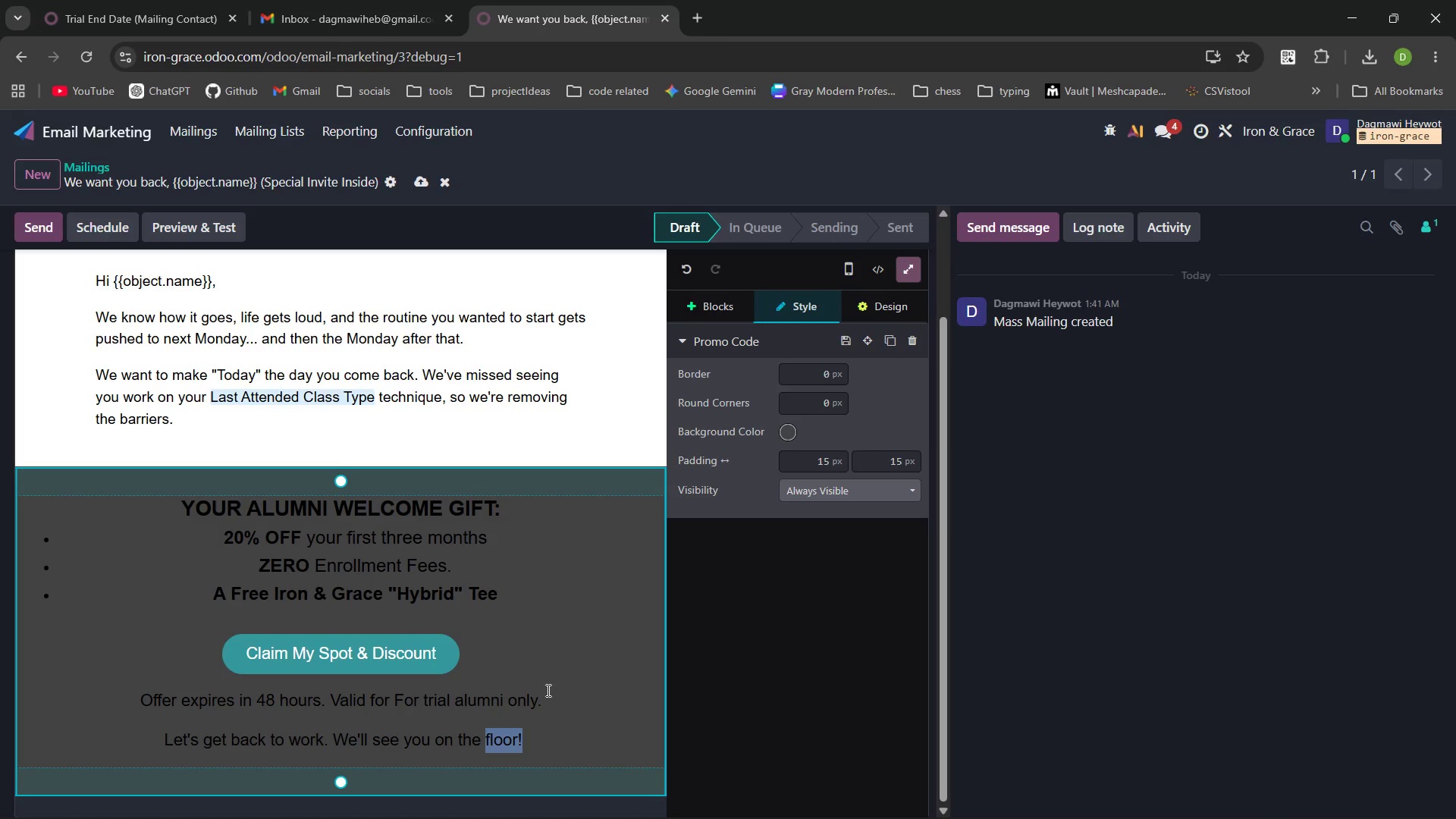 
left_click_drag(start_coordinate=[550, 698], to_coordinate=[475, 705])
 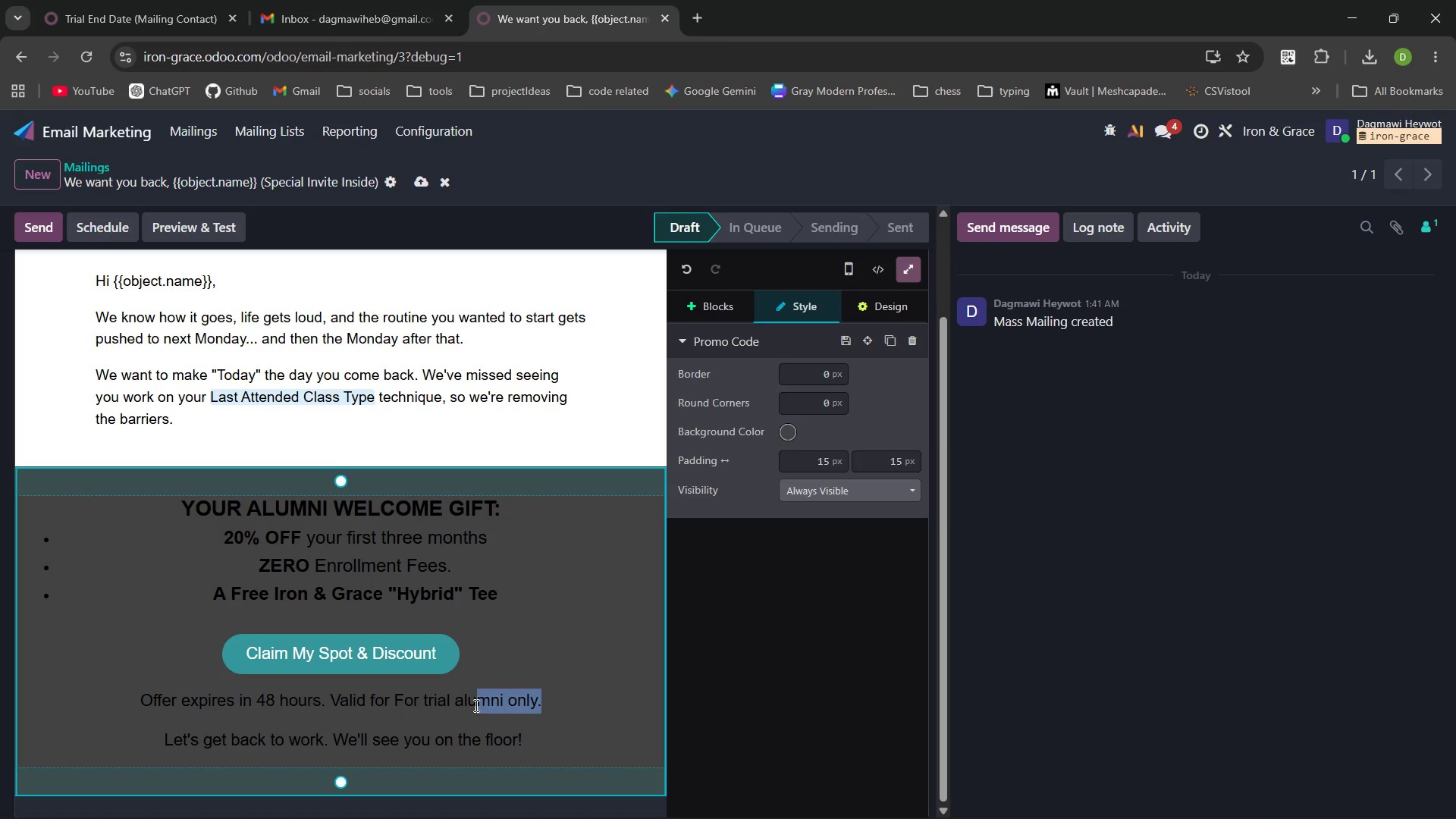 
left_click([475, 705])
 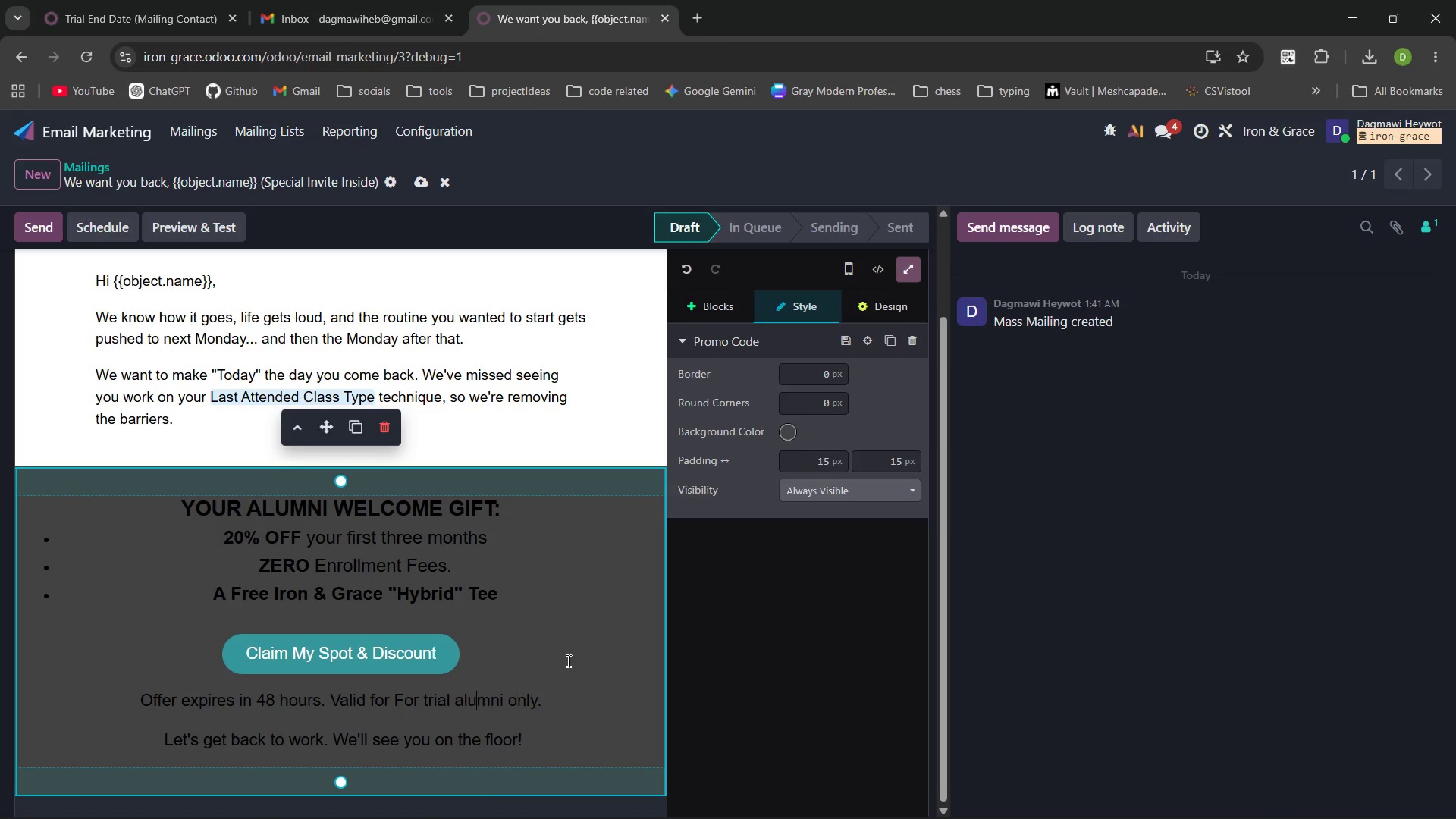 
left_click([545, 662])
 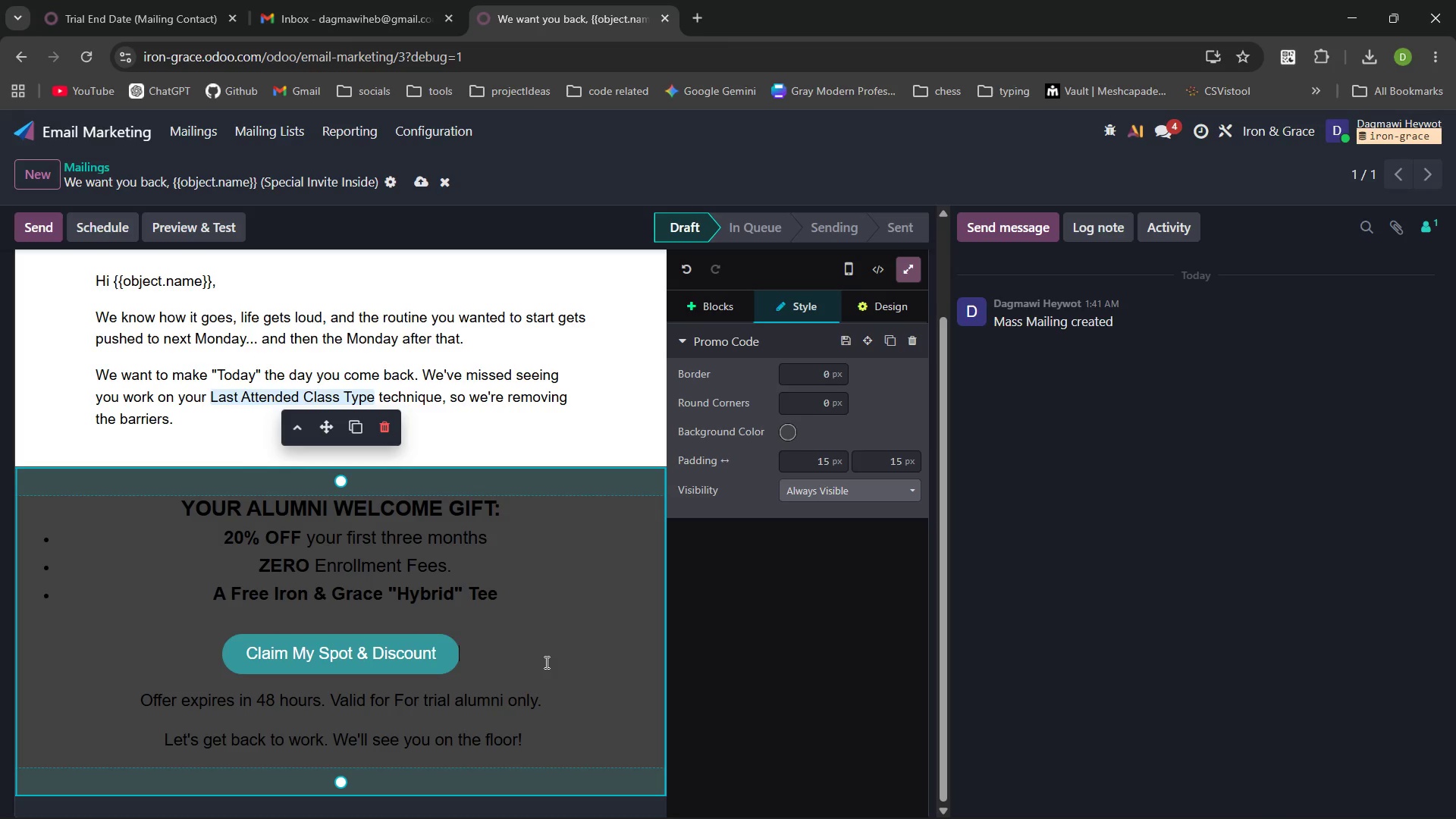 
wait(8.53)
 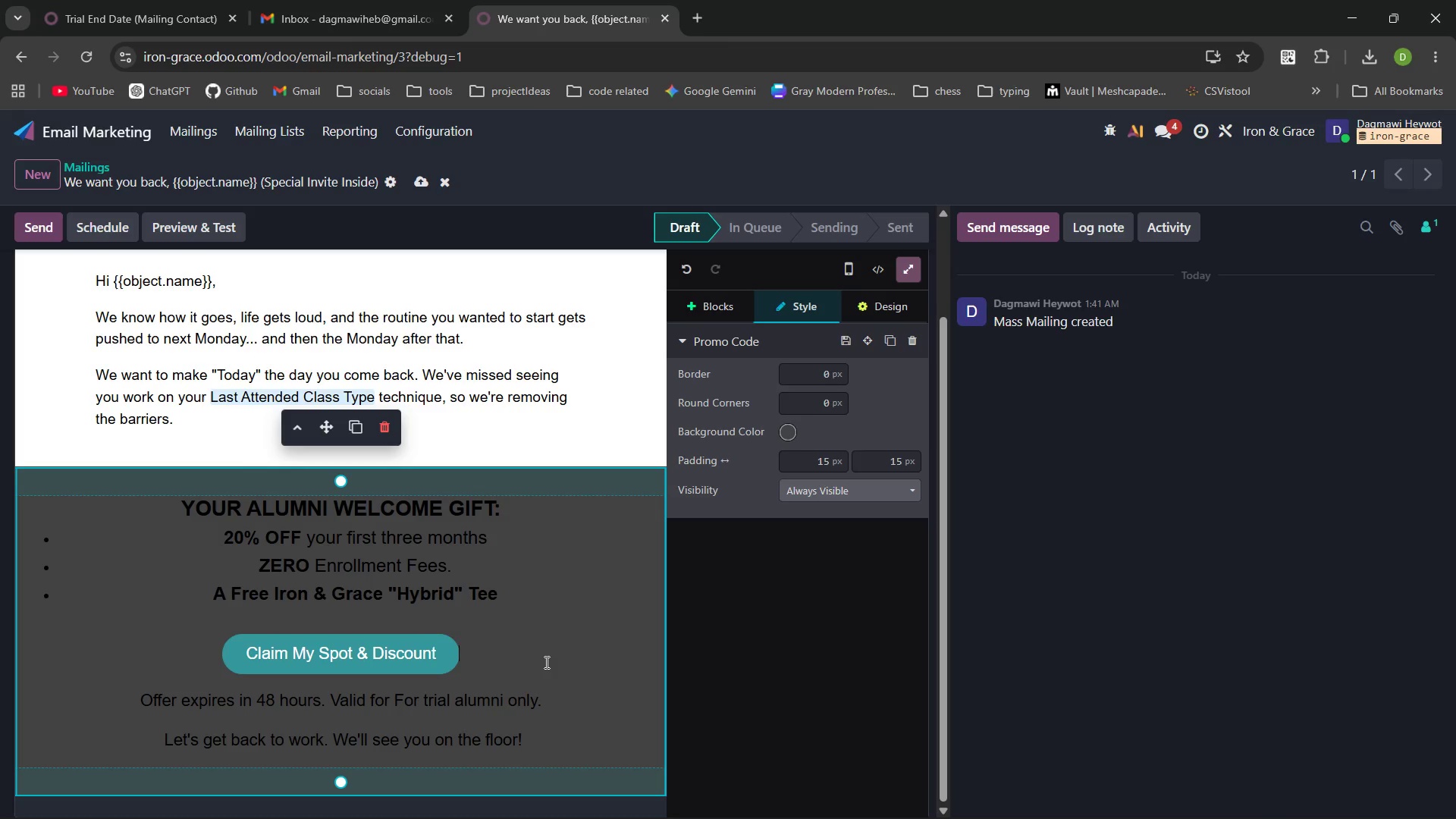 
left_click([419, 181])
 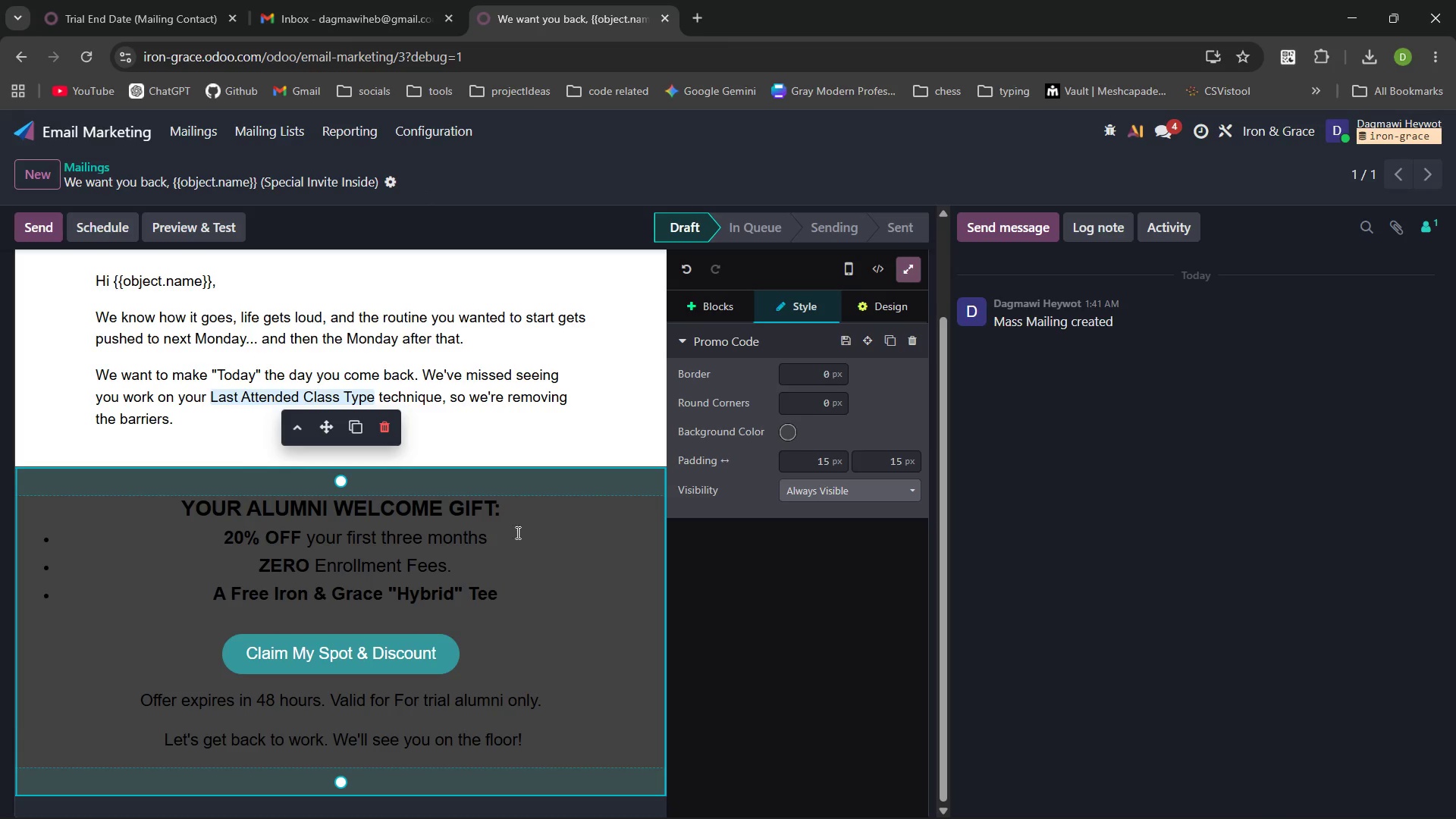 
left_click([513, 431])
 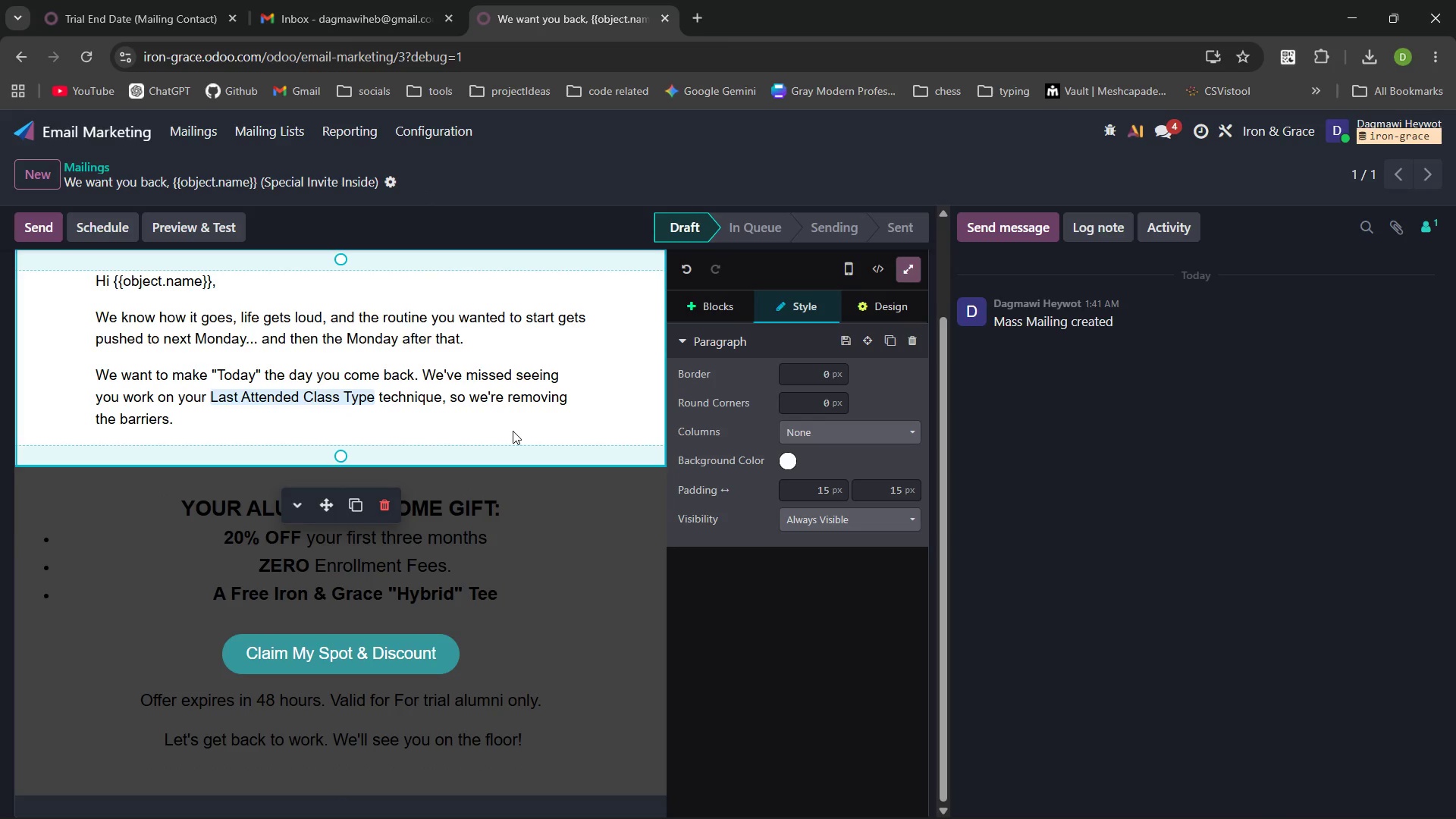 
wait(7.47)
 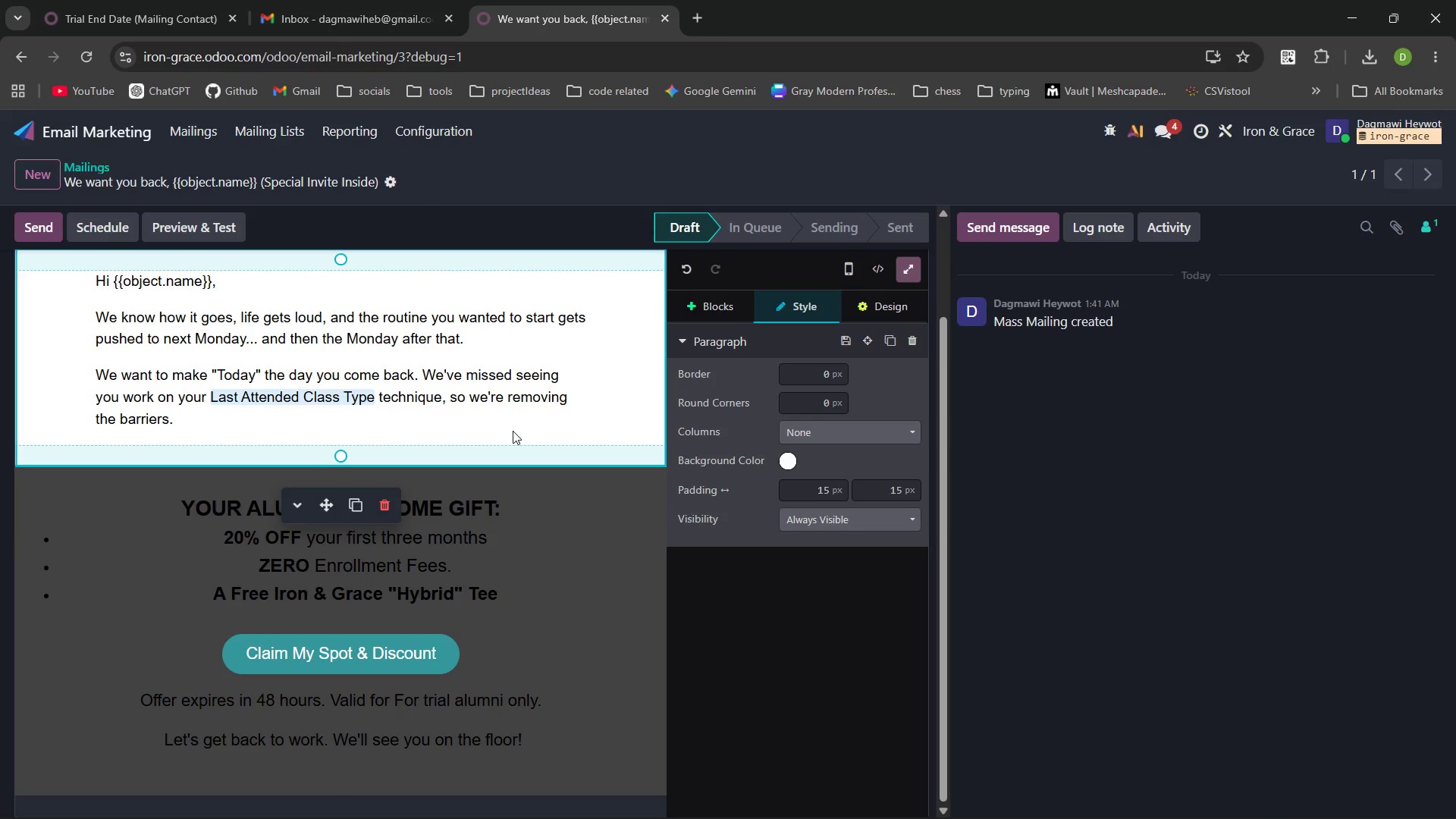 
left_click([574, 372])